 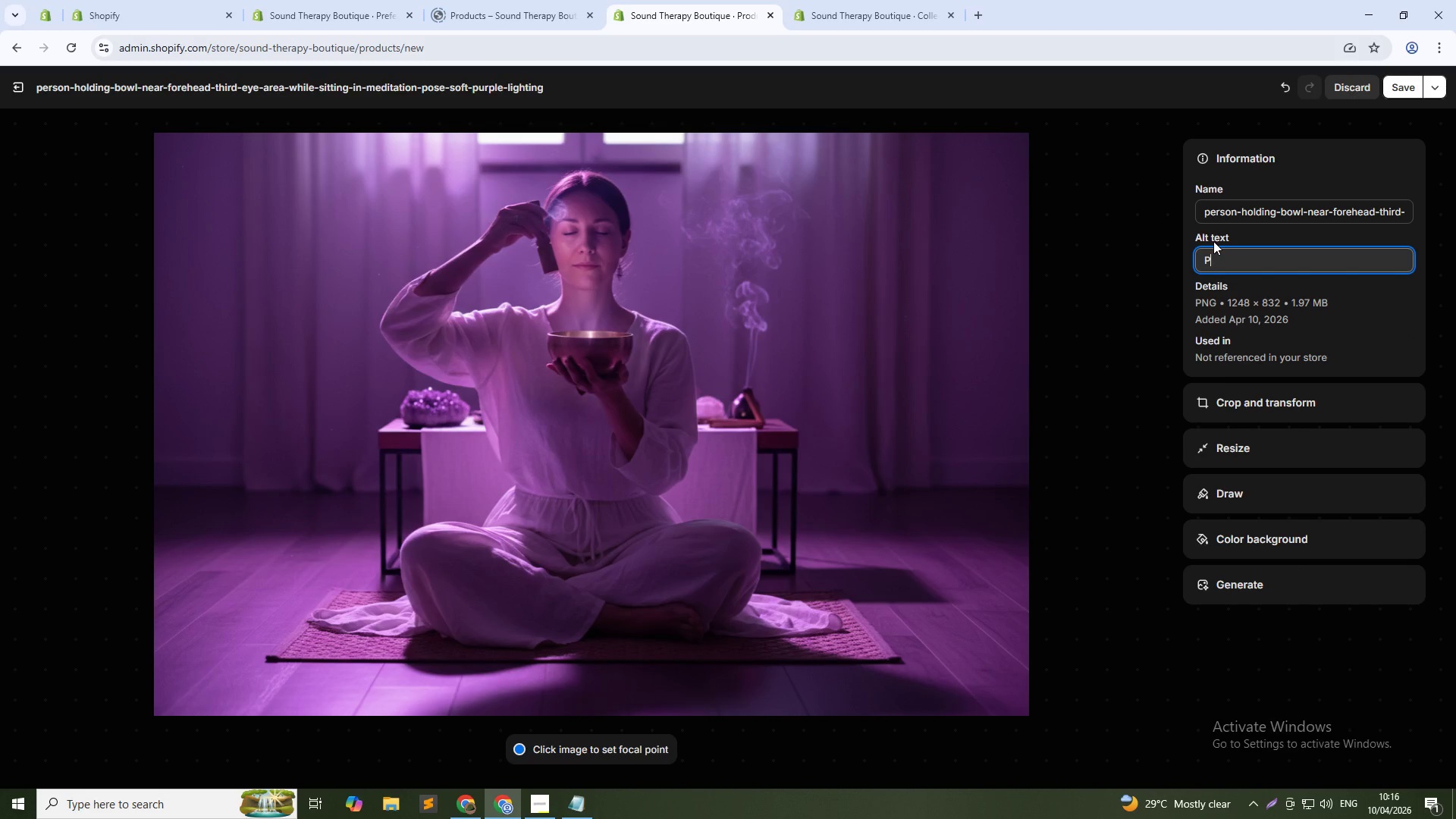 
hold_key(key=ShiftLeft, duration=0.41)
 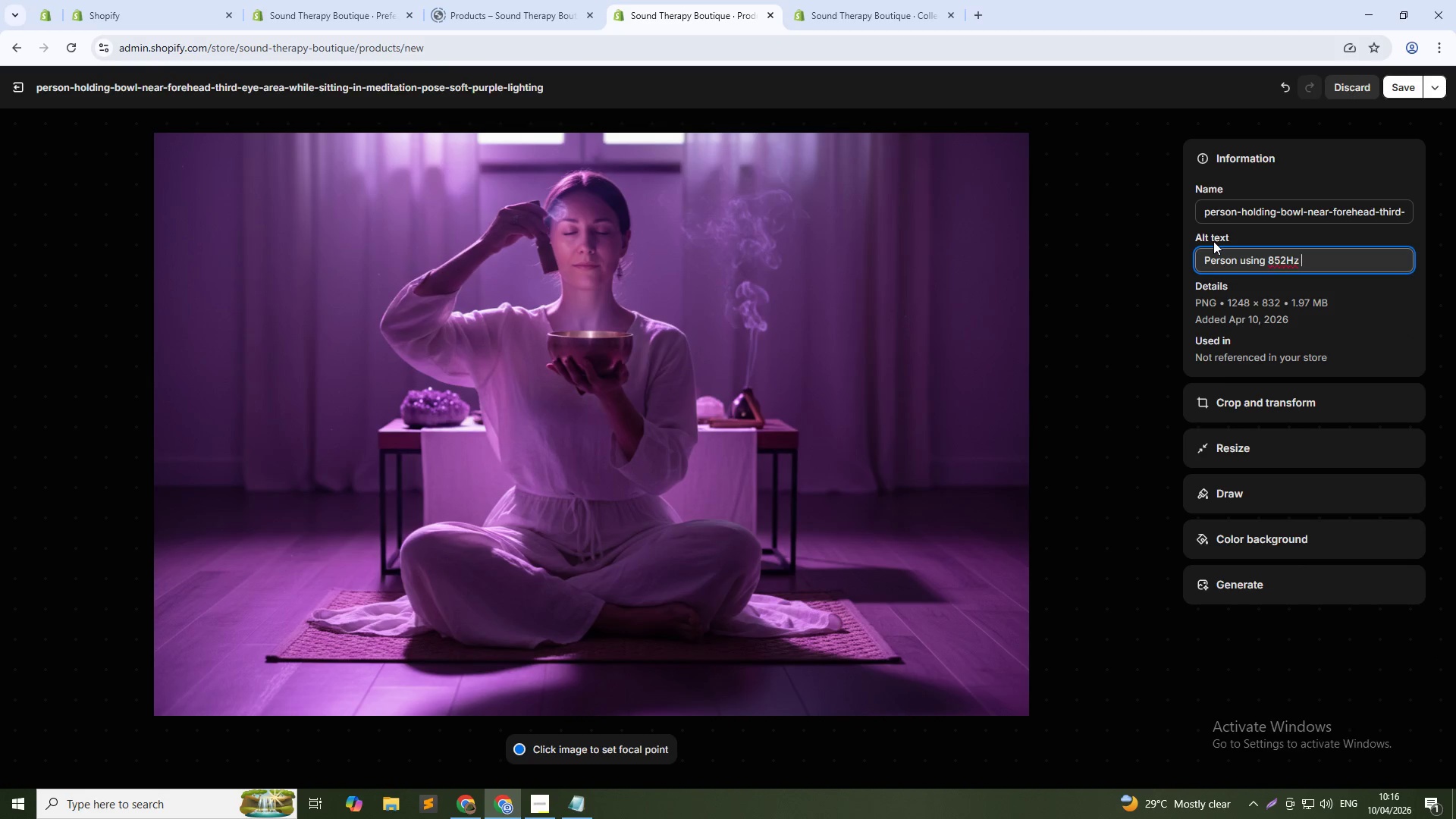 
hold_key(key=ShiftLeft, duration=0.31)
 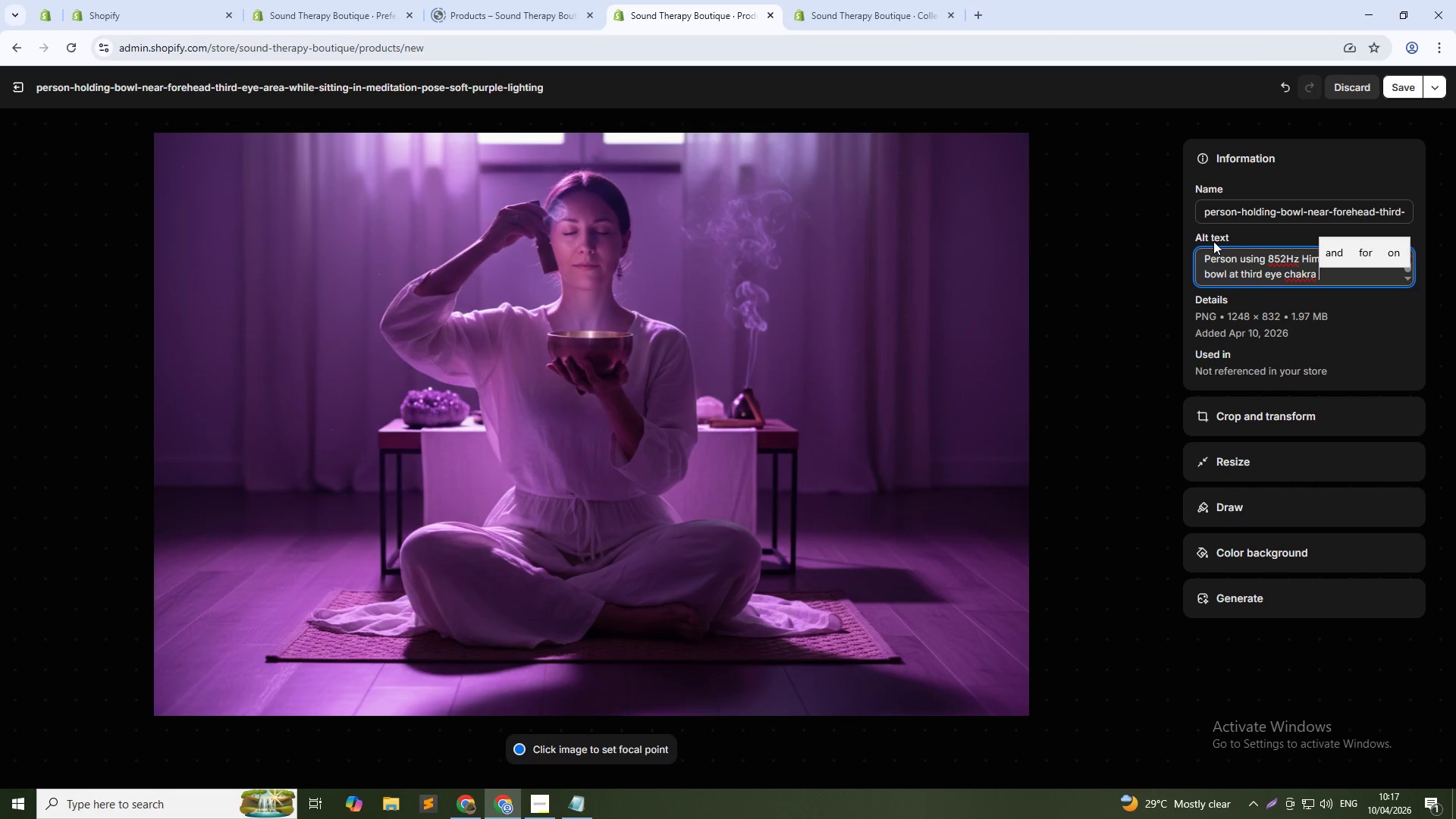 
wait(16.69)
 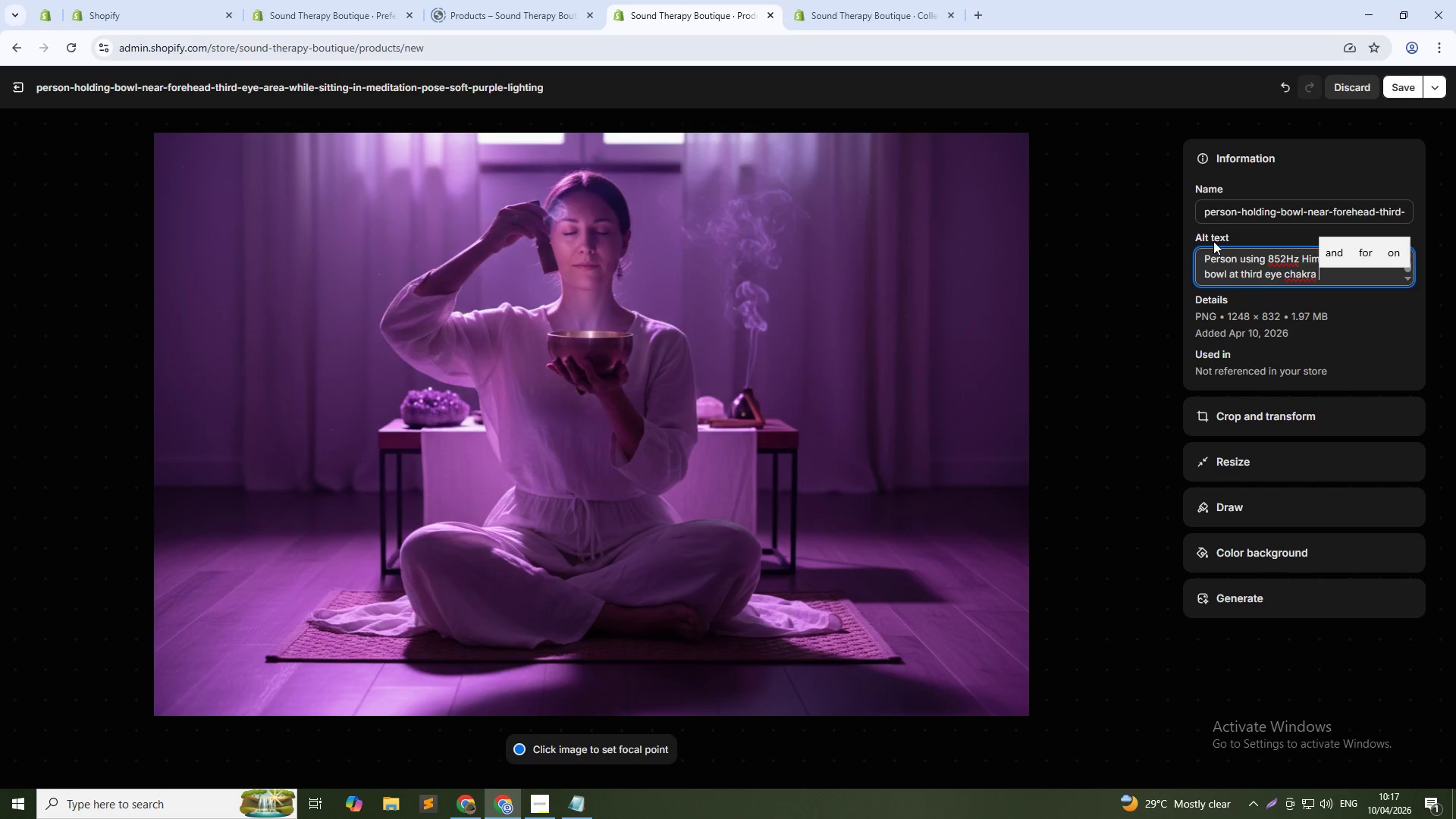 
type(tuition awakening)
 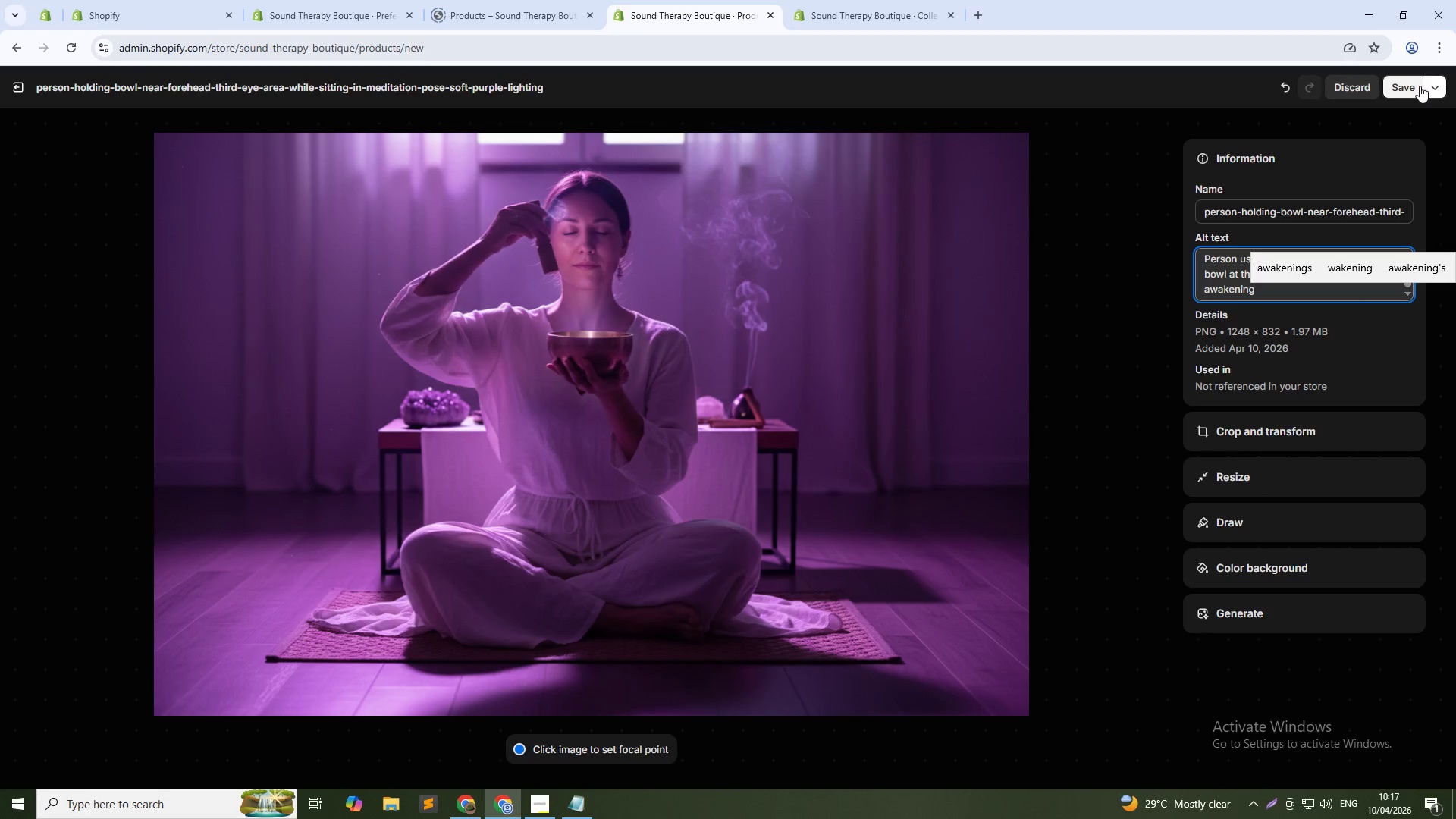 
left_click([1407, 86])
 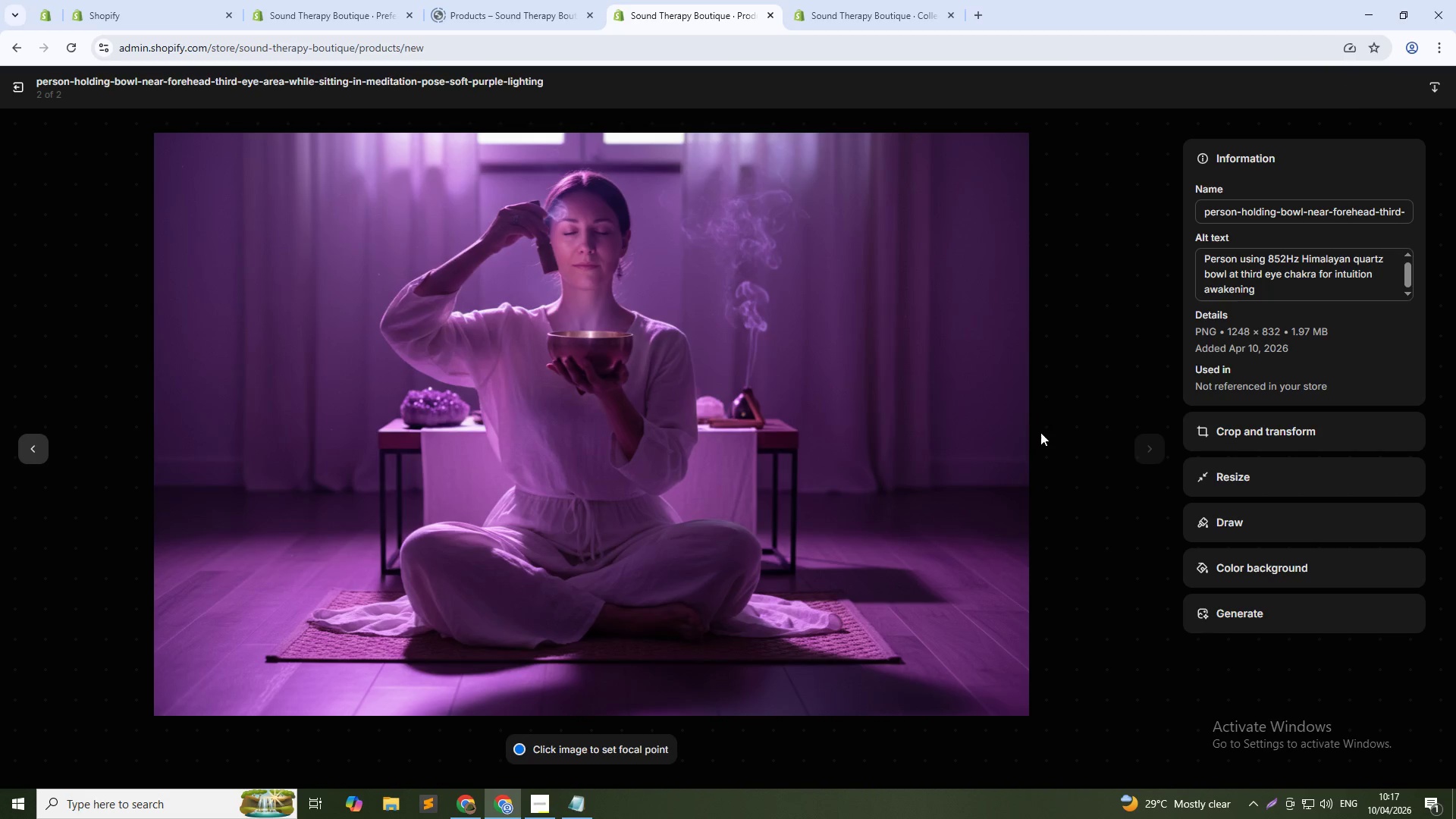 
left_click([24, 89])
 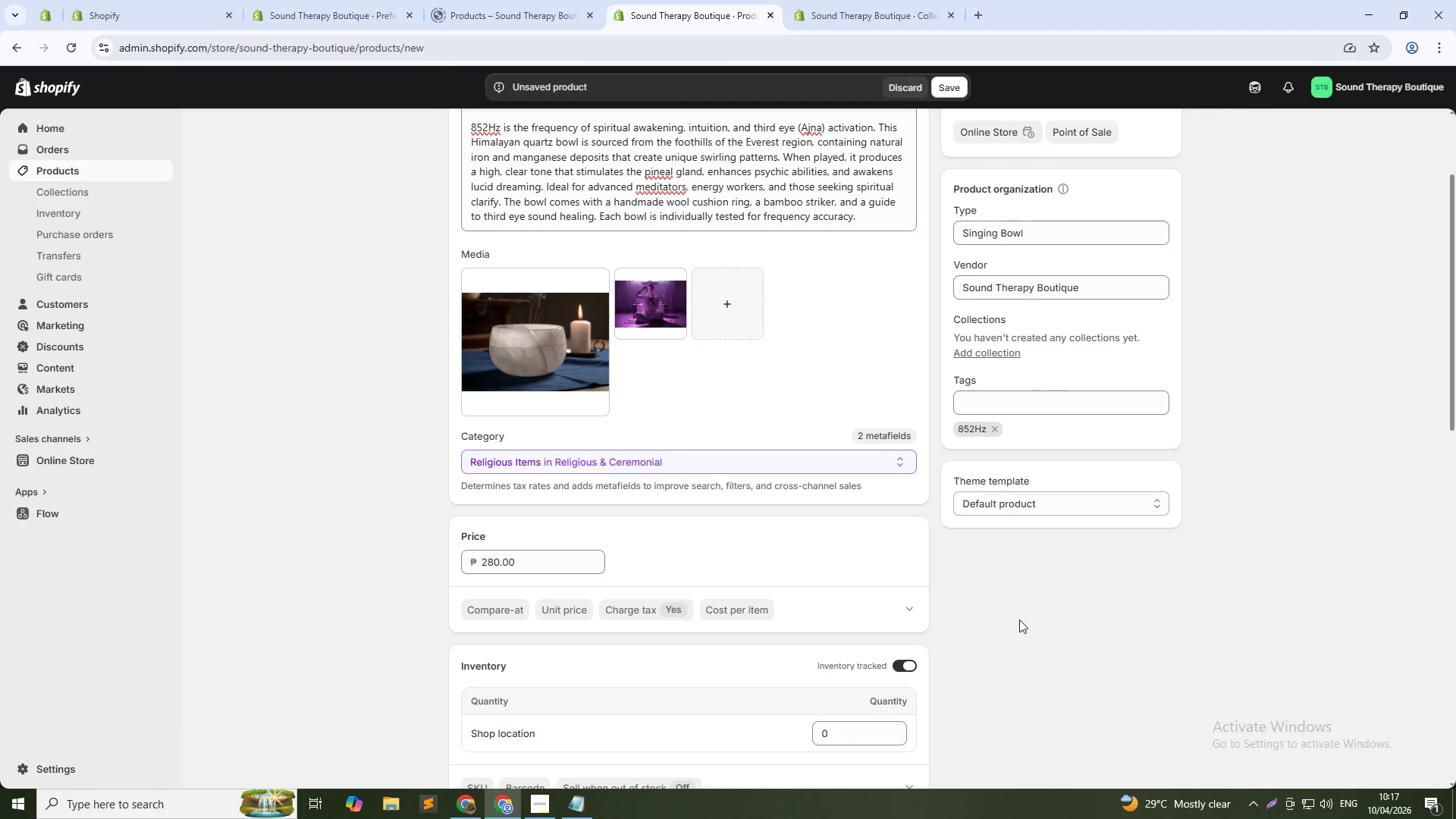 
scroll: coordinate [978, 603], scroll_direction: down, amount: 19.0
 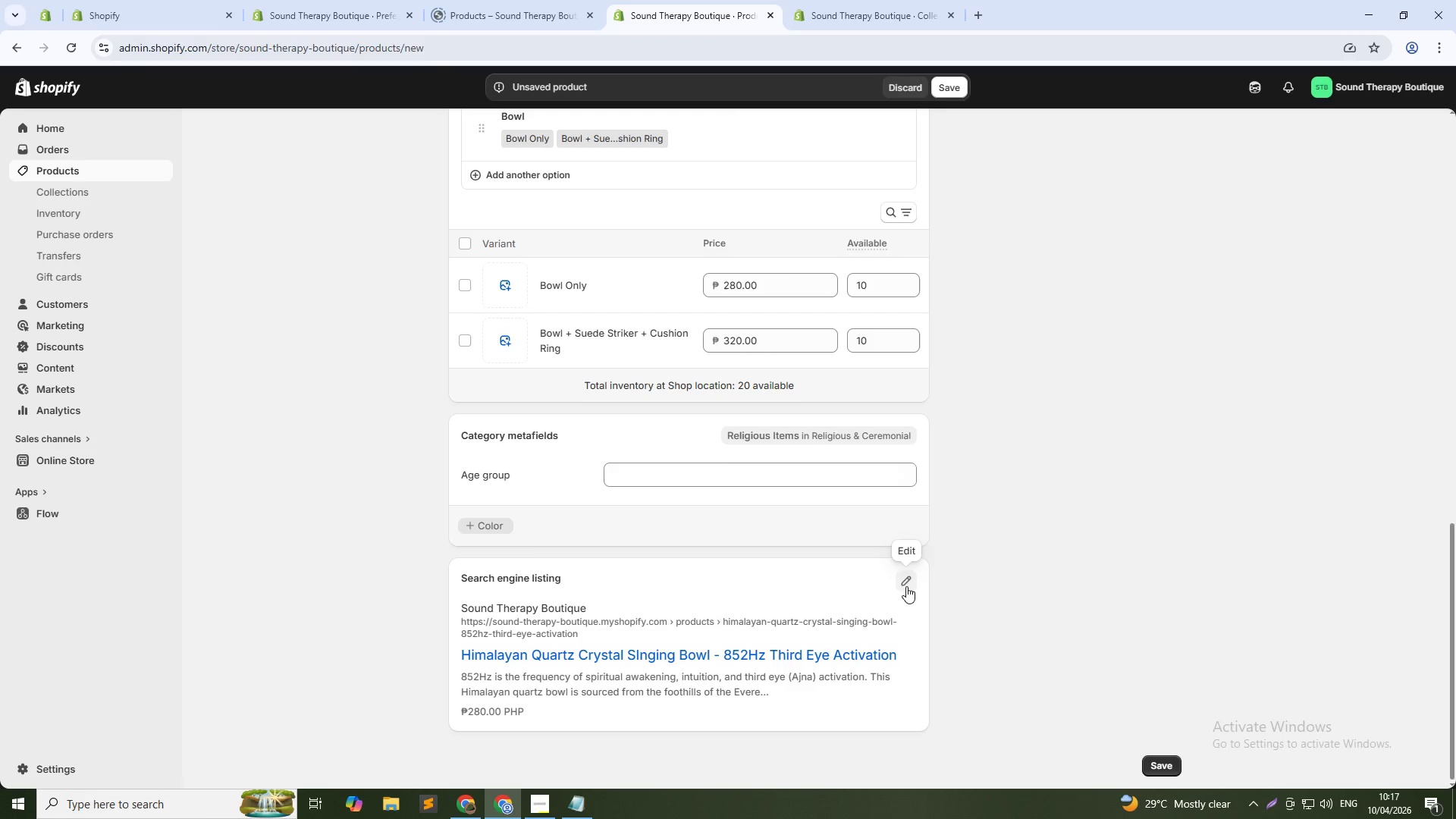 
left_click([905, 581])
 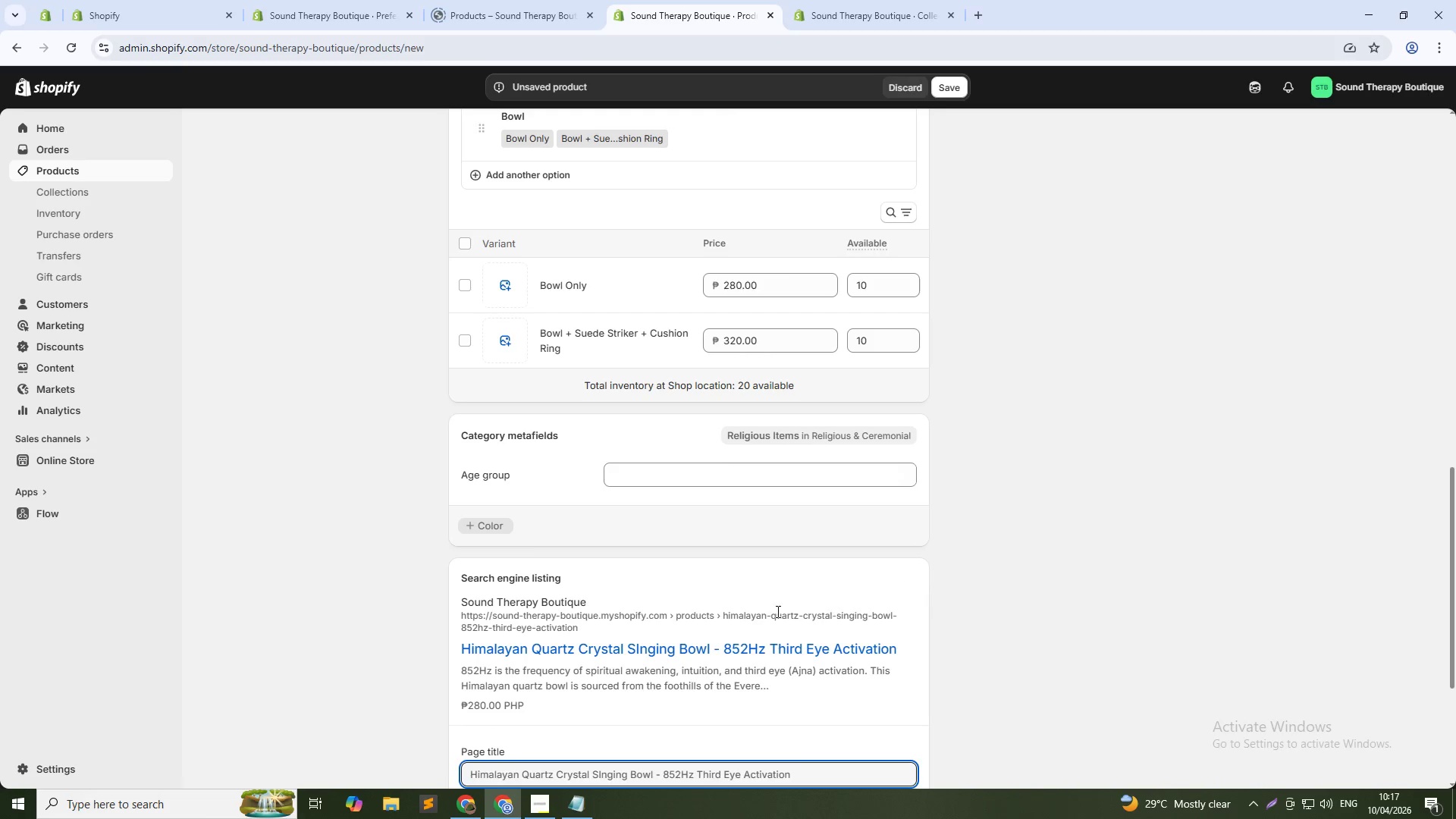 
scroll: coordinate [570, 744], scroll_direction: down, amount: 4.0
 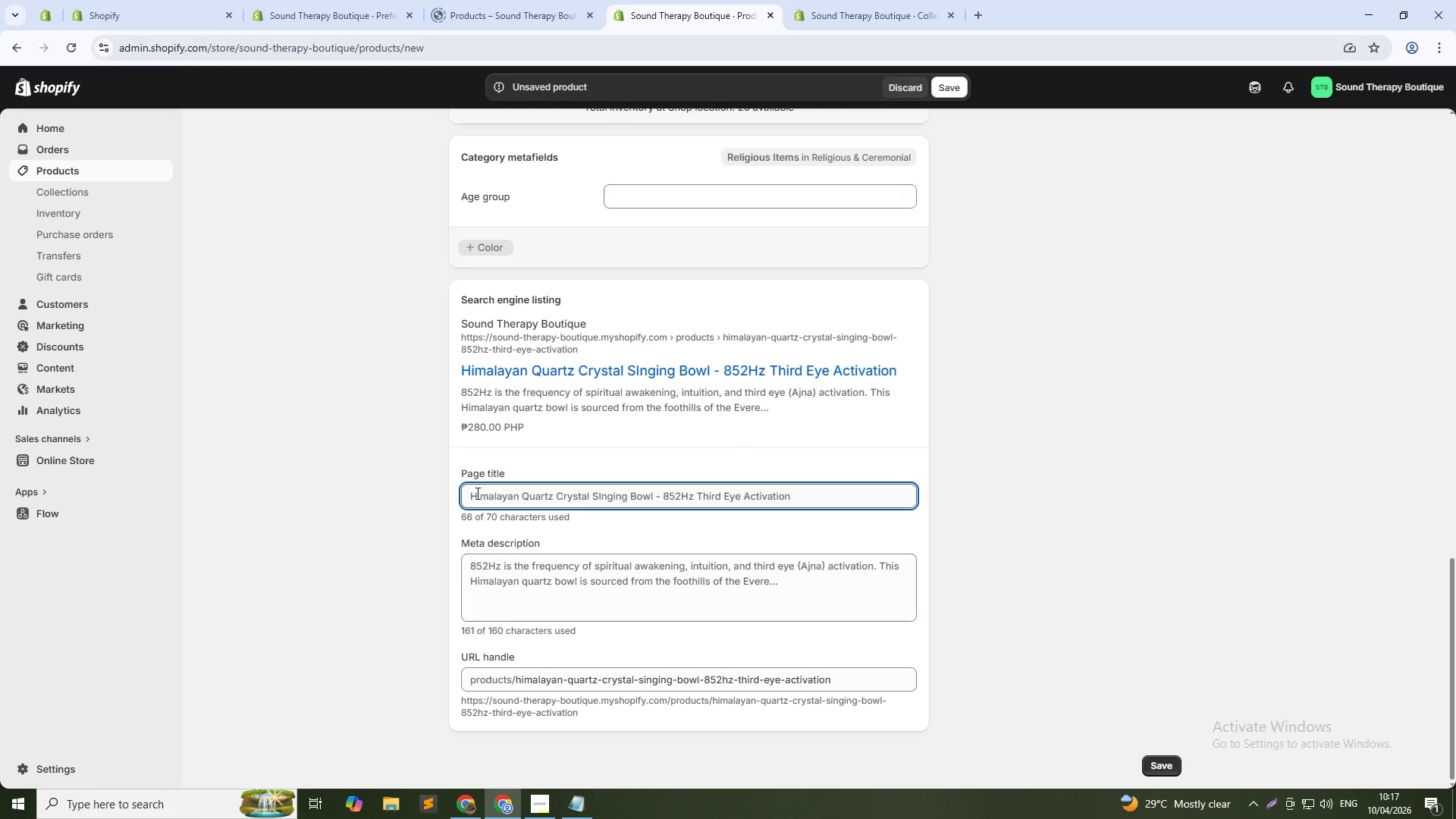 
left_click([476, 492])
 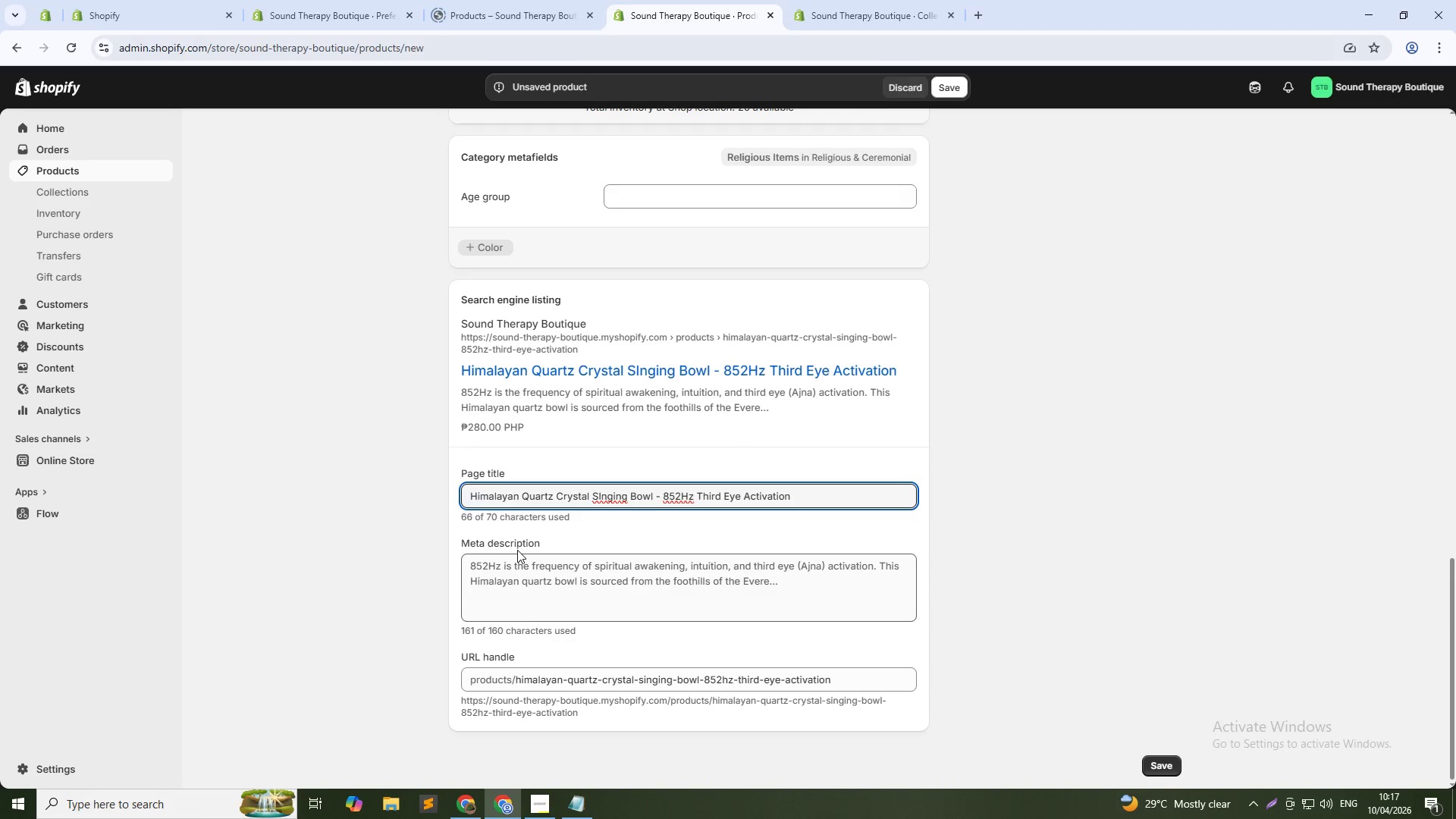 
key(ArrowLeft)
 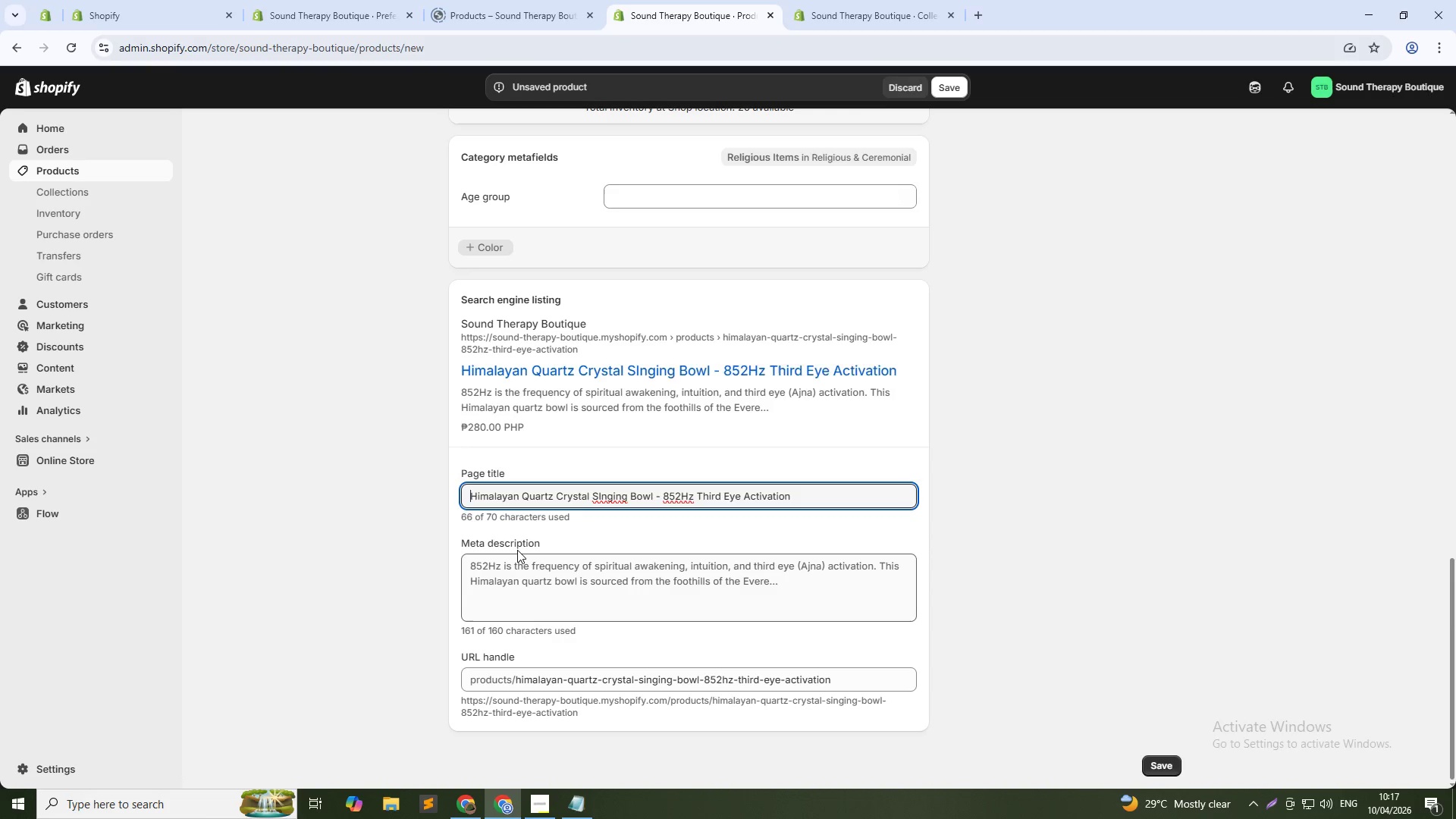 
type(852Hz )
 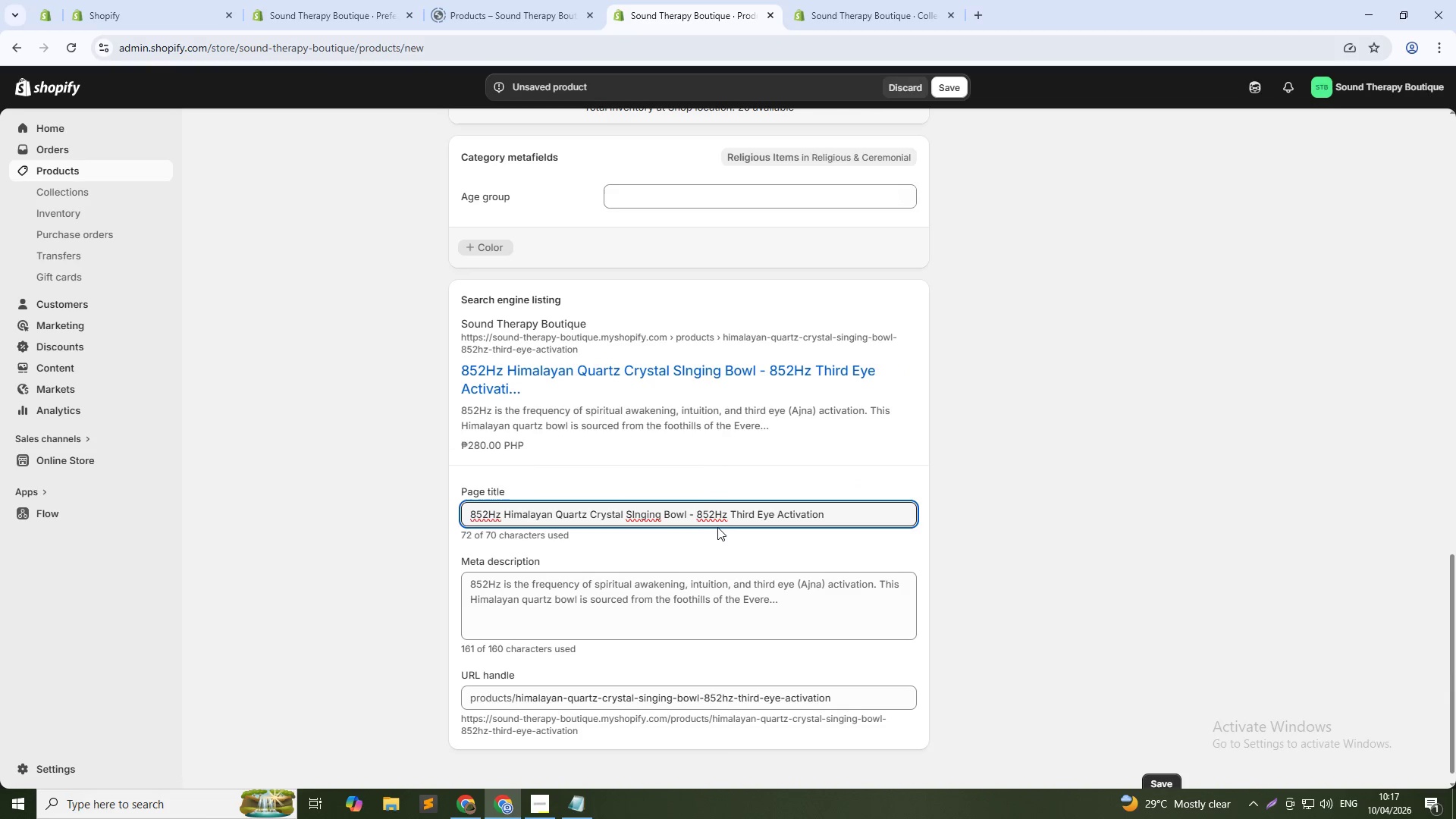 
double_click([710, 513])
 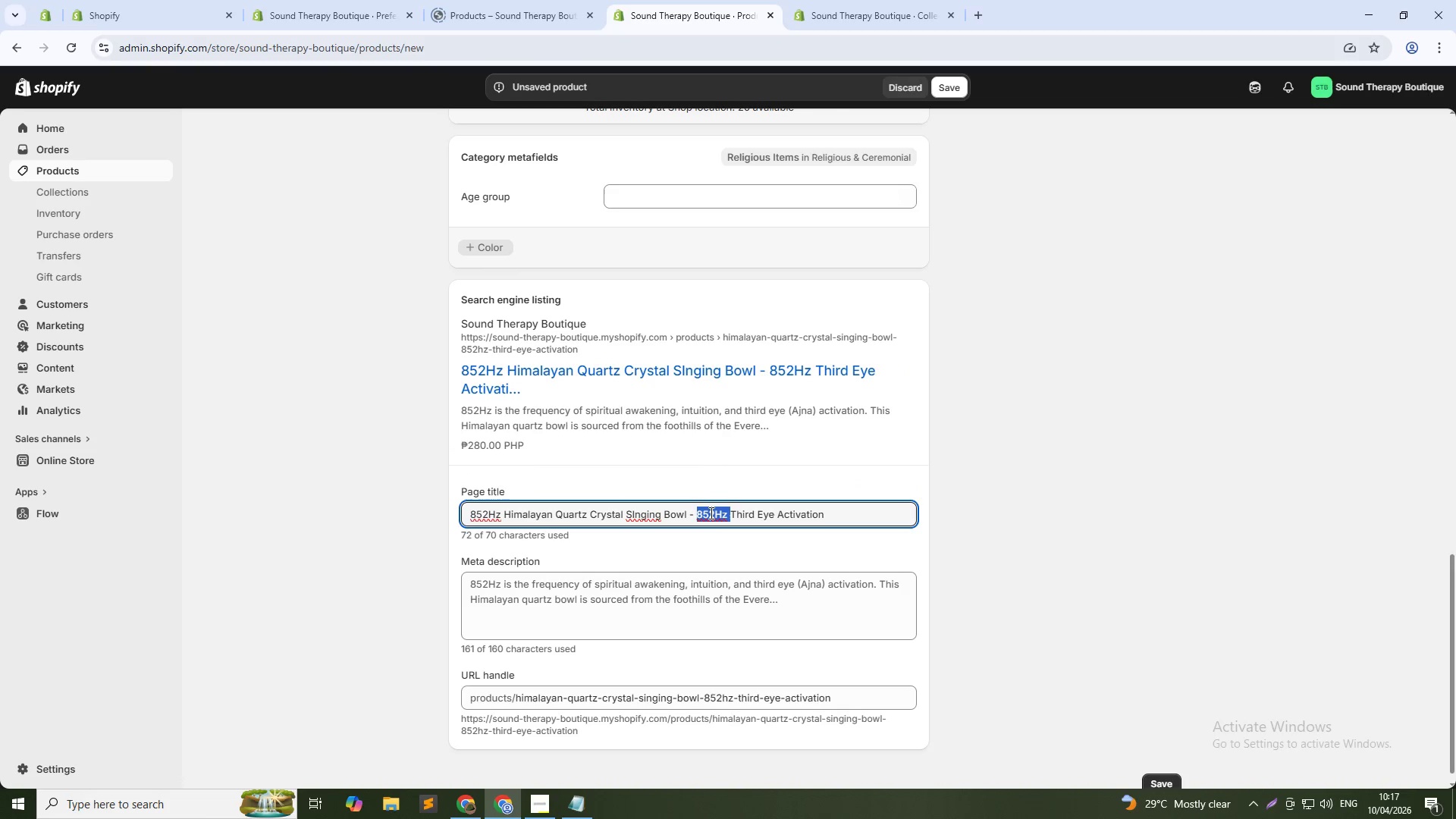 
key(Backspace)
 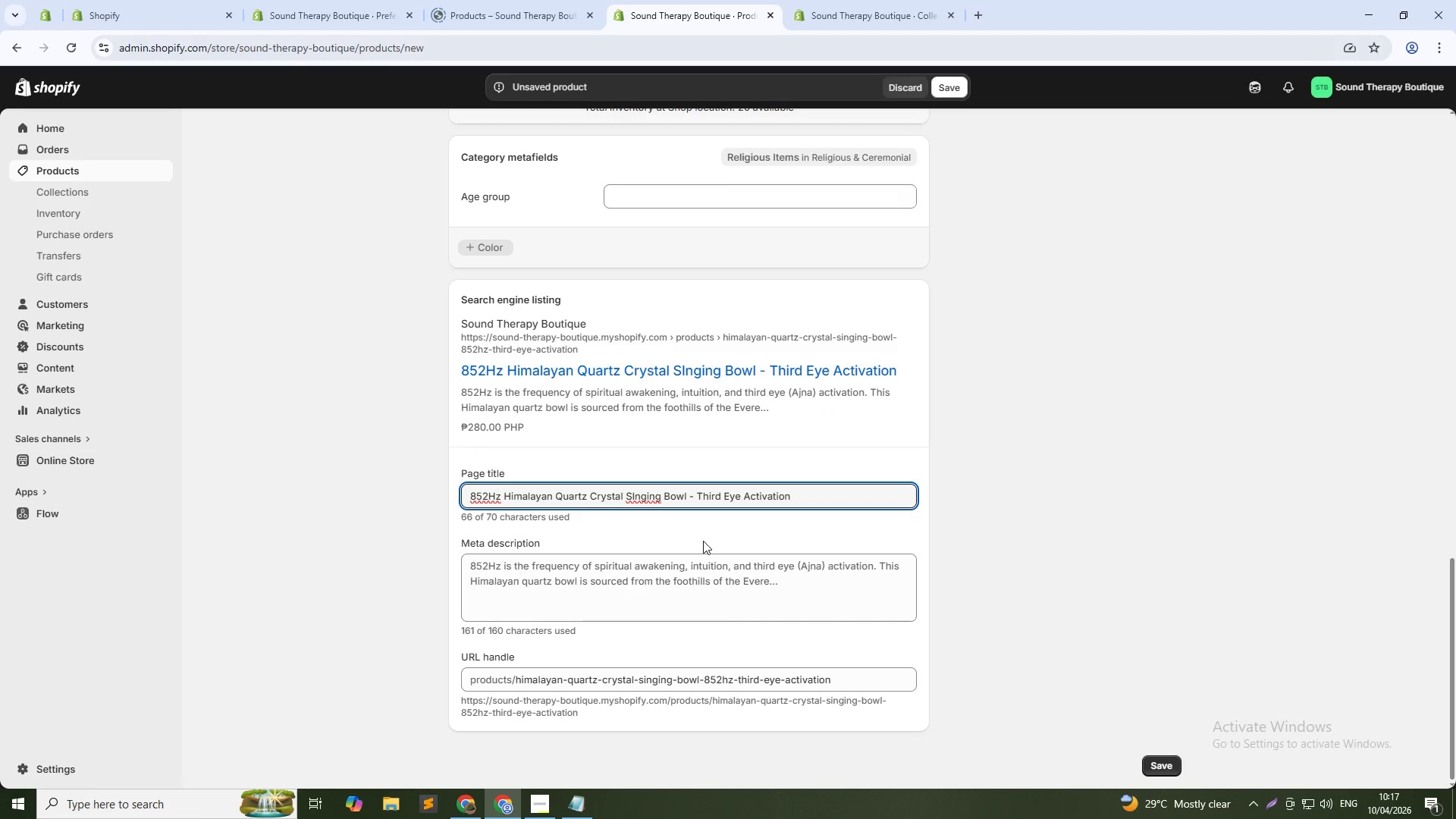 
left_click([707, 570])
 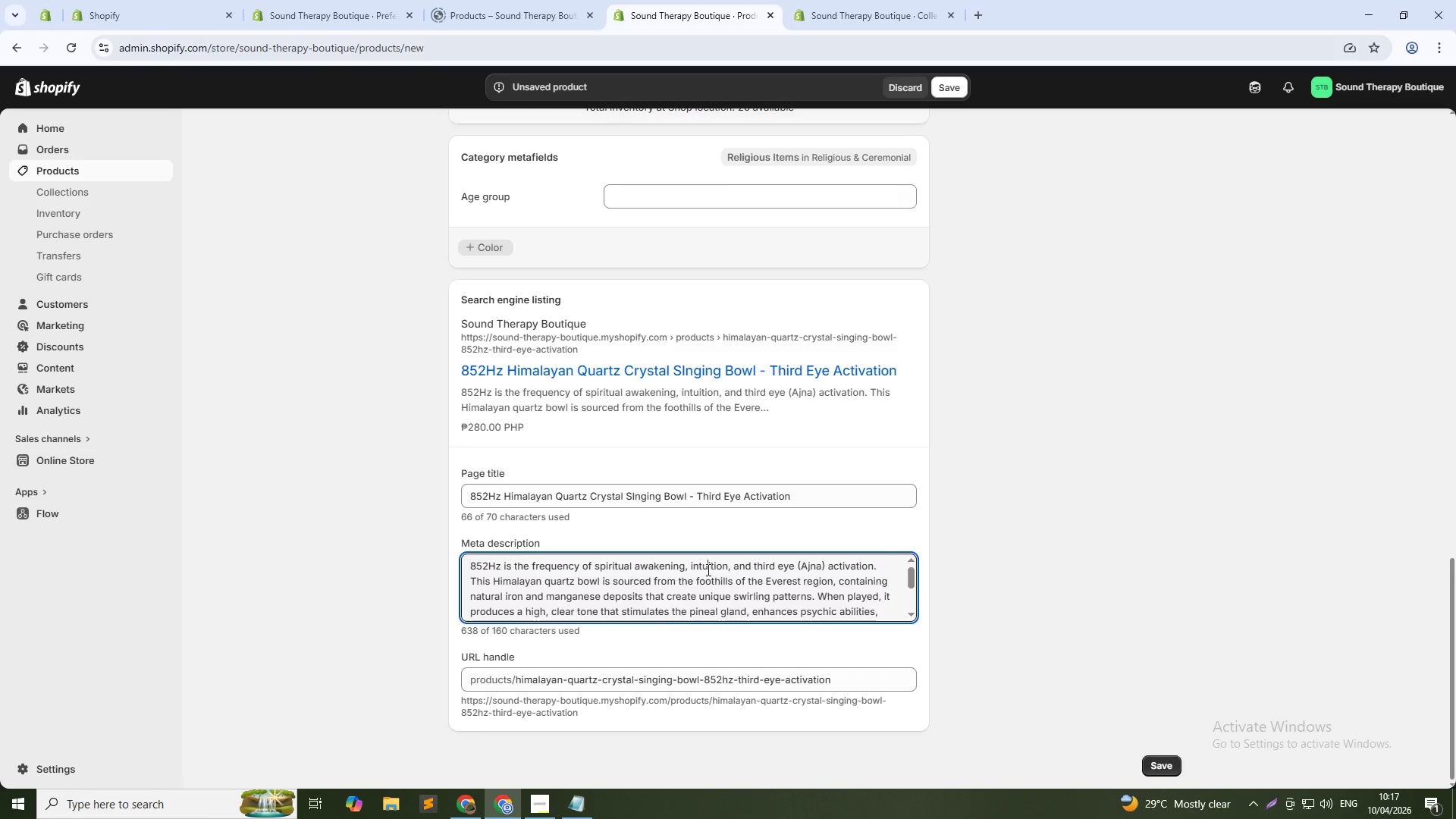 
key(Control+A)
 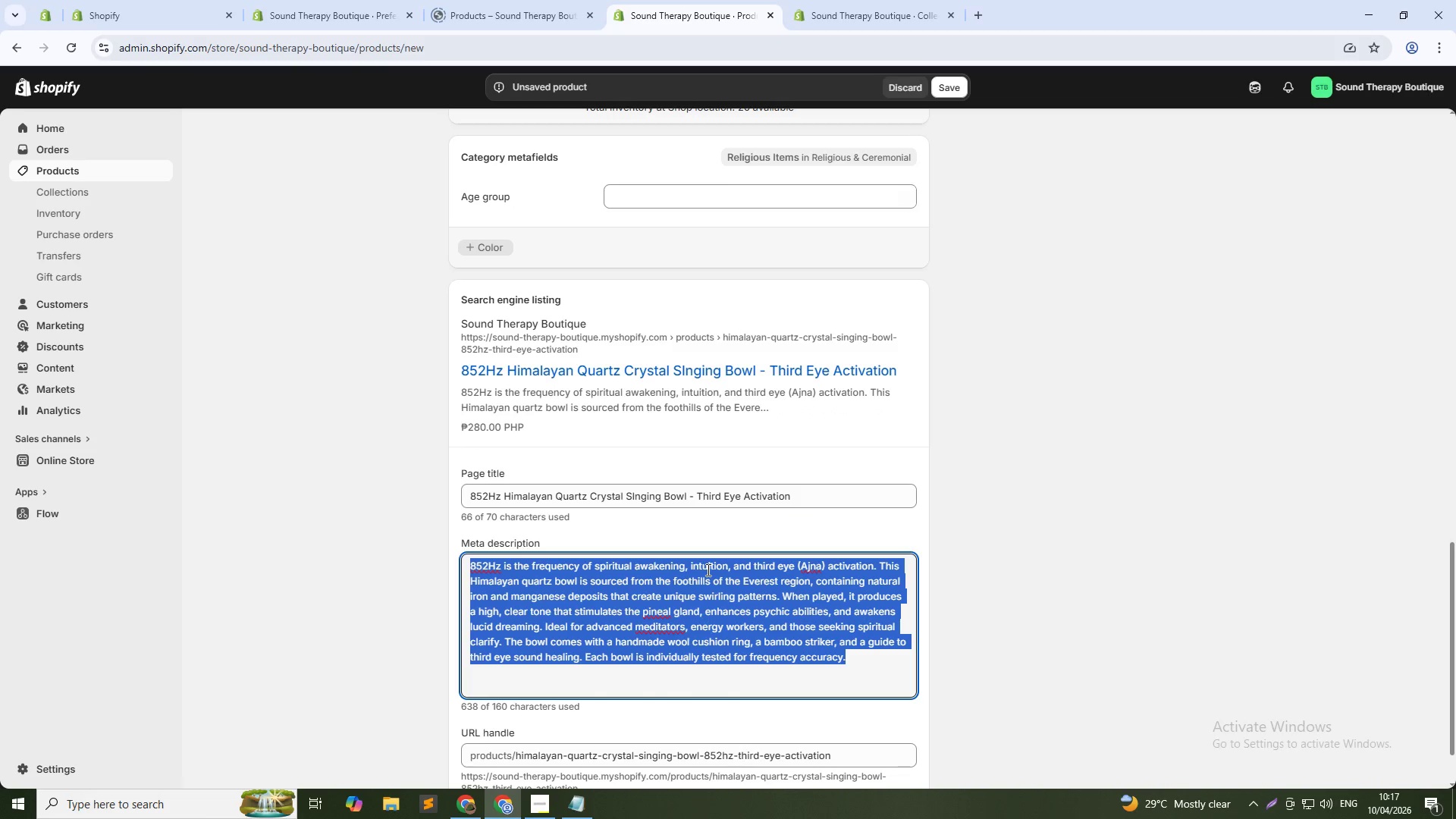 
type(852Hz Himalayan crystal bowl for pineal gland stimulation & lucid dreaming. Hand )
key(Backspace)
type(-sourced from Everest eg)
key(Backspace)
key(Backspace)
type(region. Shop now.)
 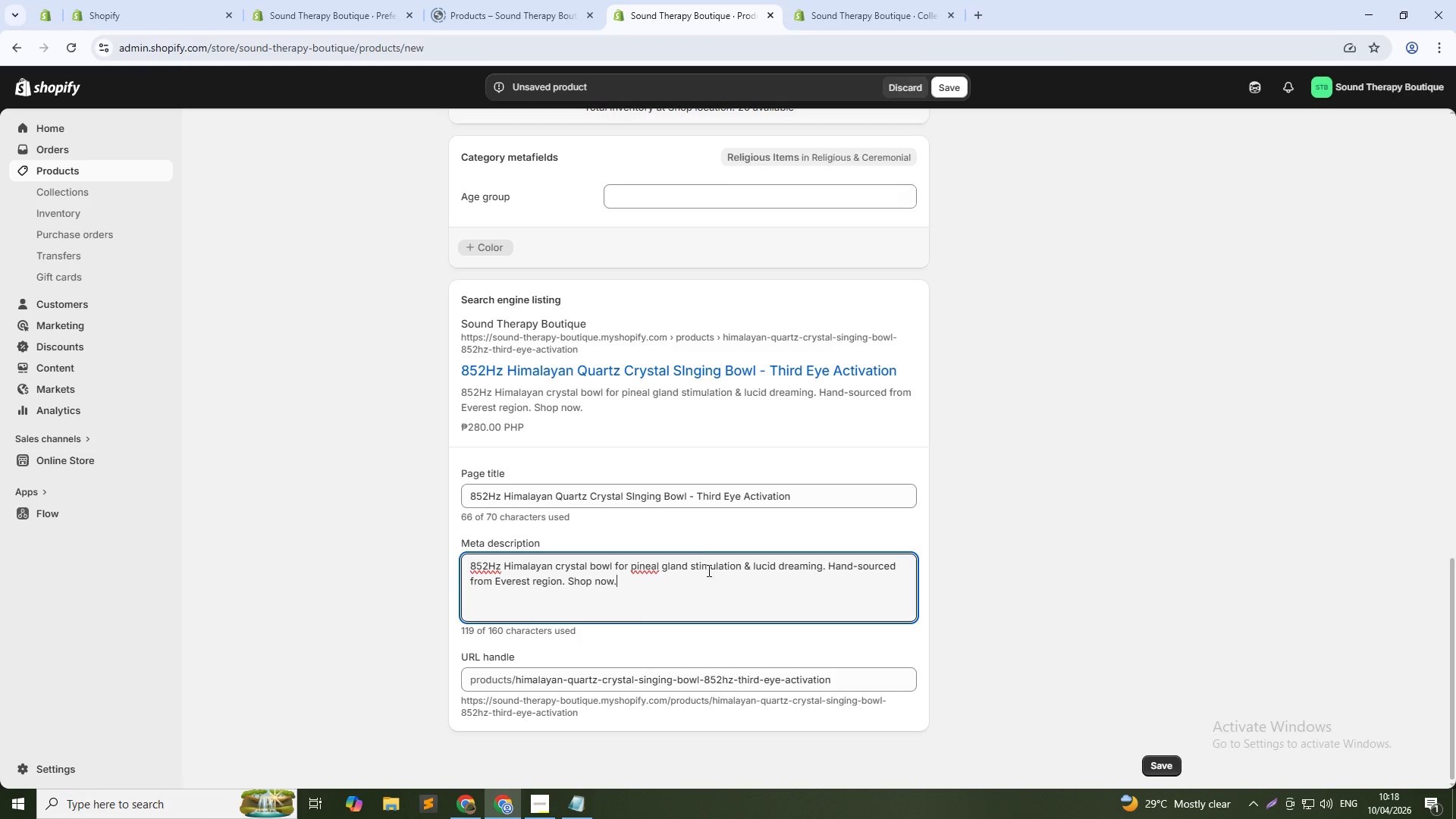 
left_click([949, 89])
 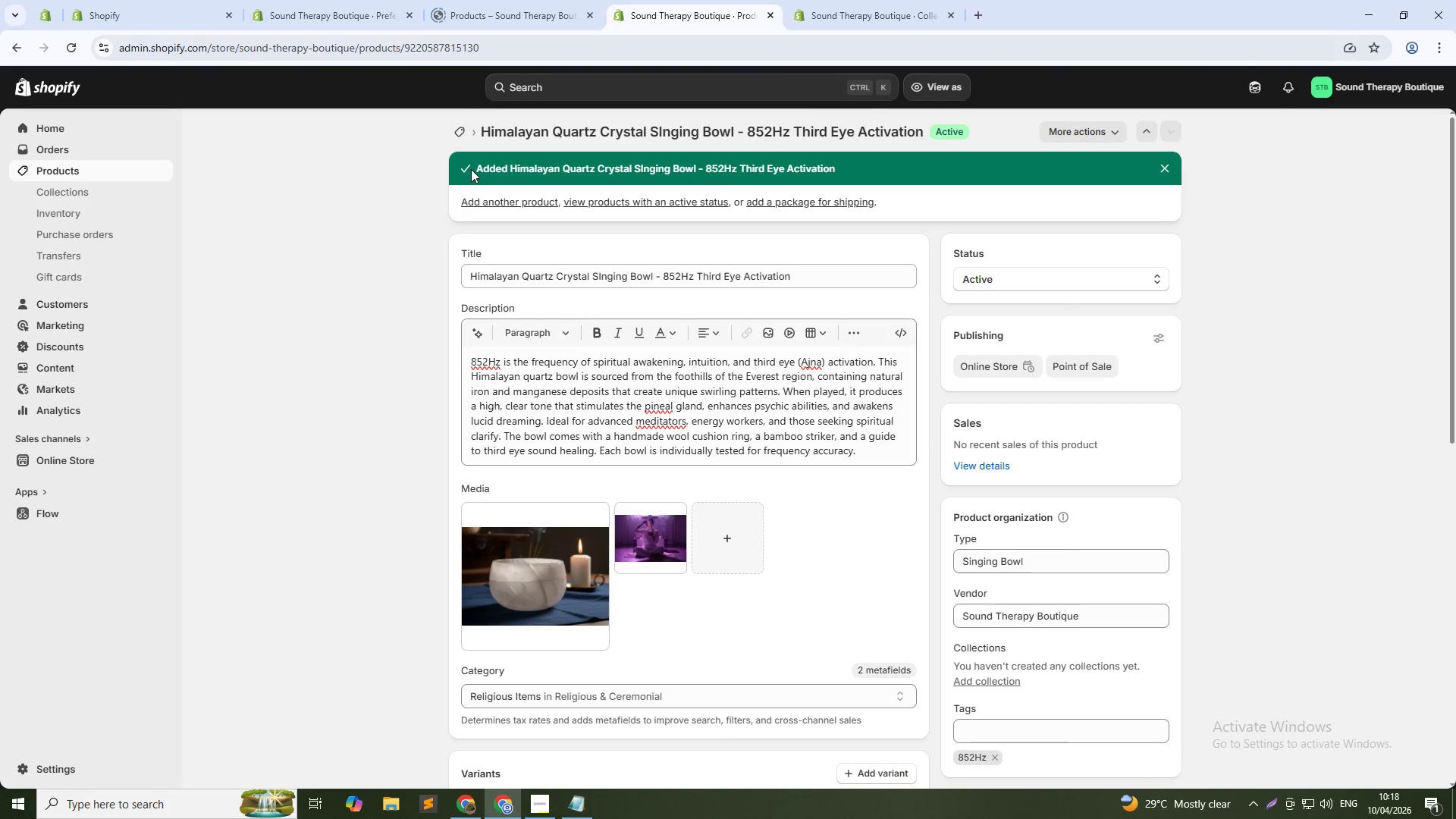 
wait(15.14)
 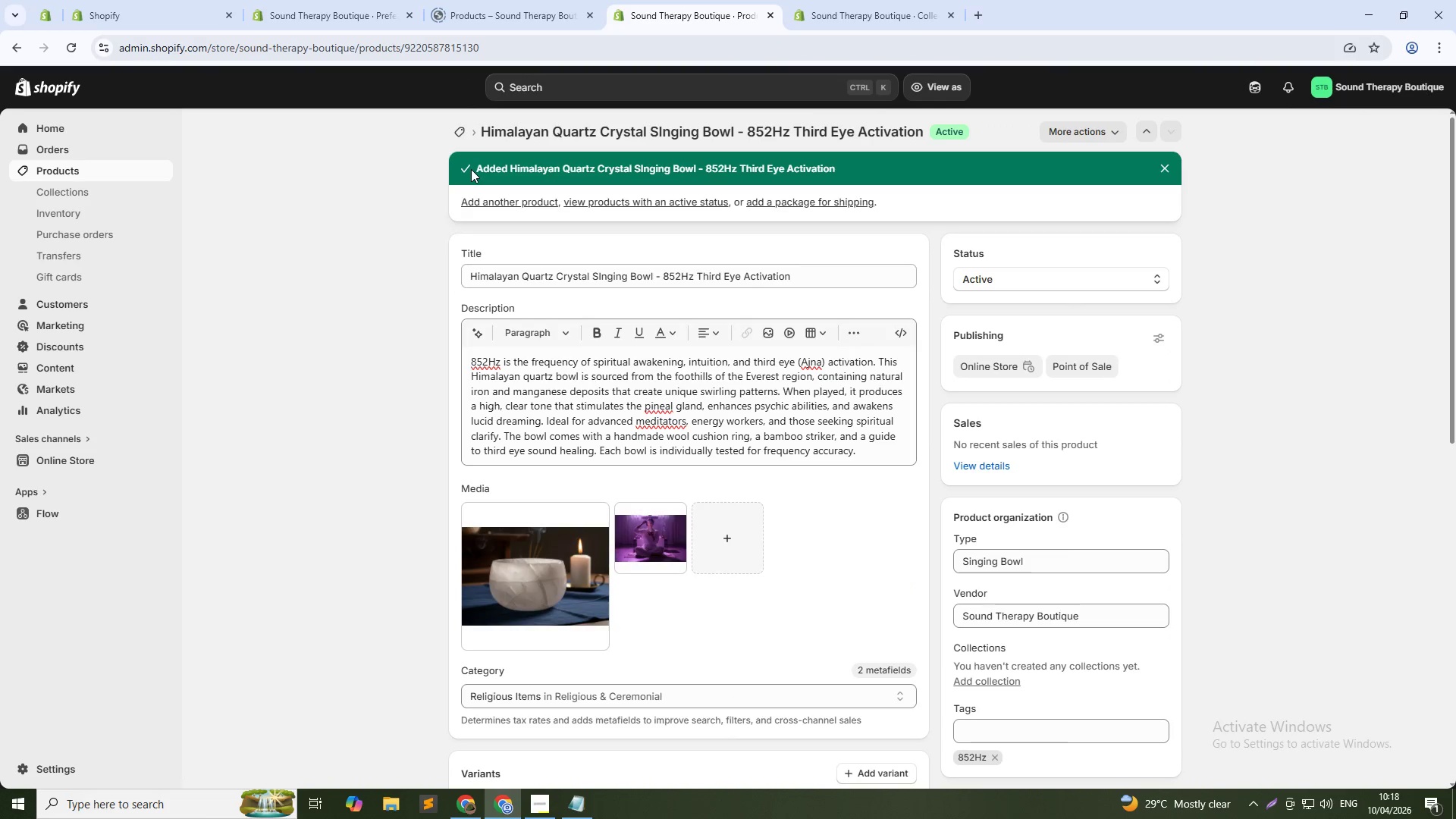 
left_click([462, 130])
 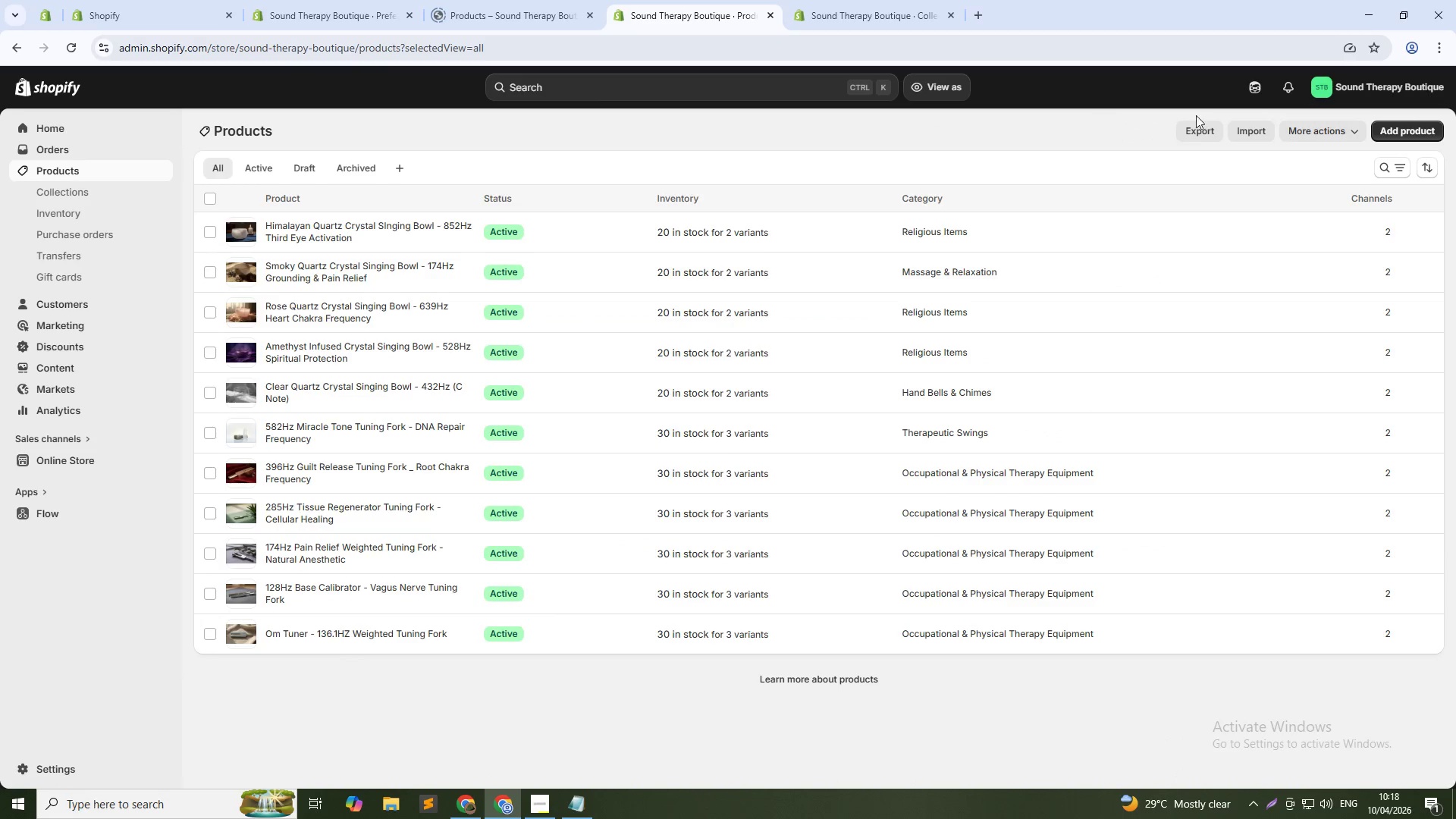 
left_click([1391, 131])
 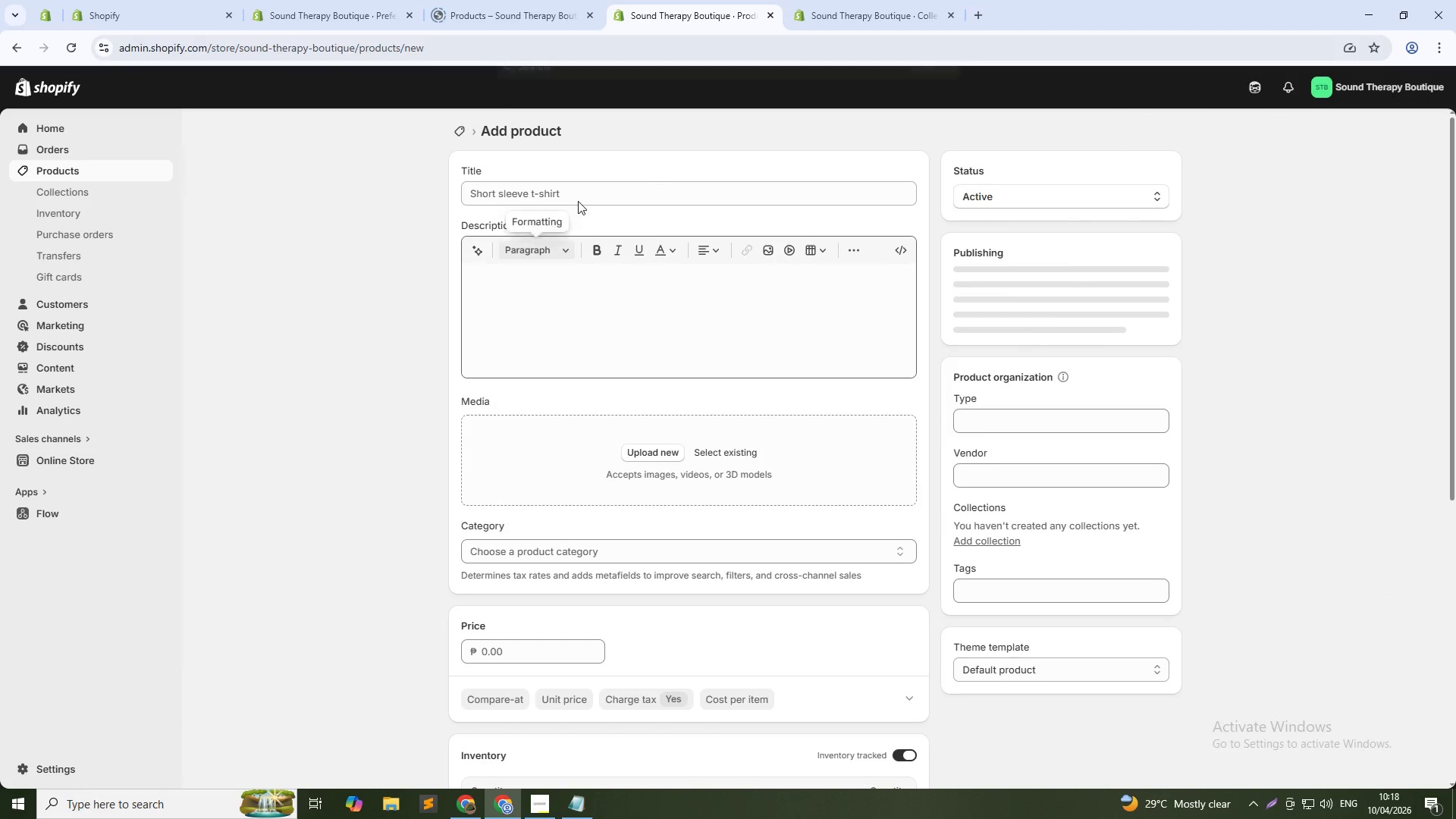 
left_click([582, 197])
 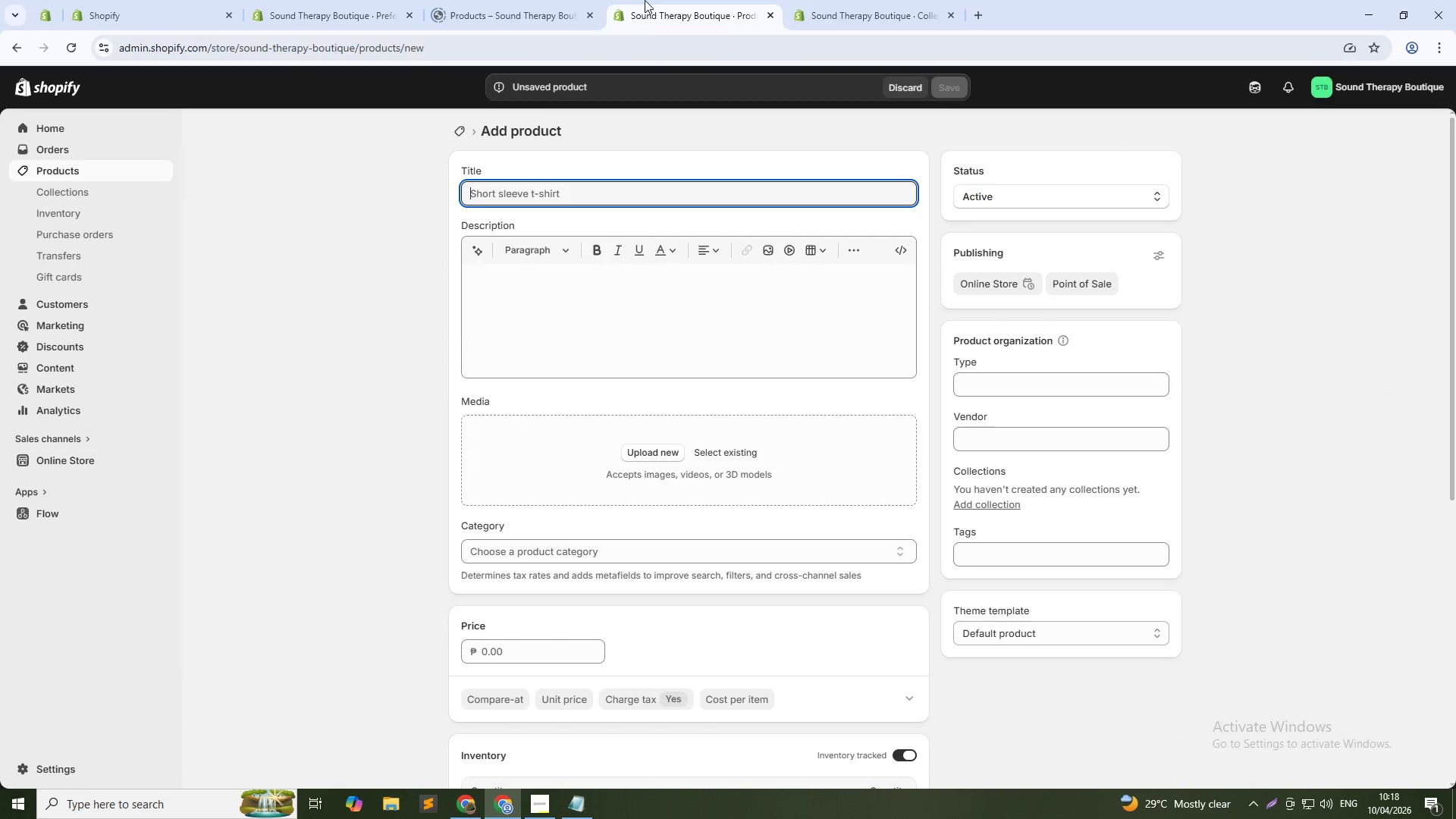 
left_click([826, 0])
 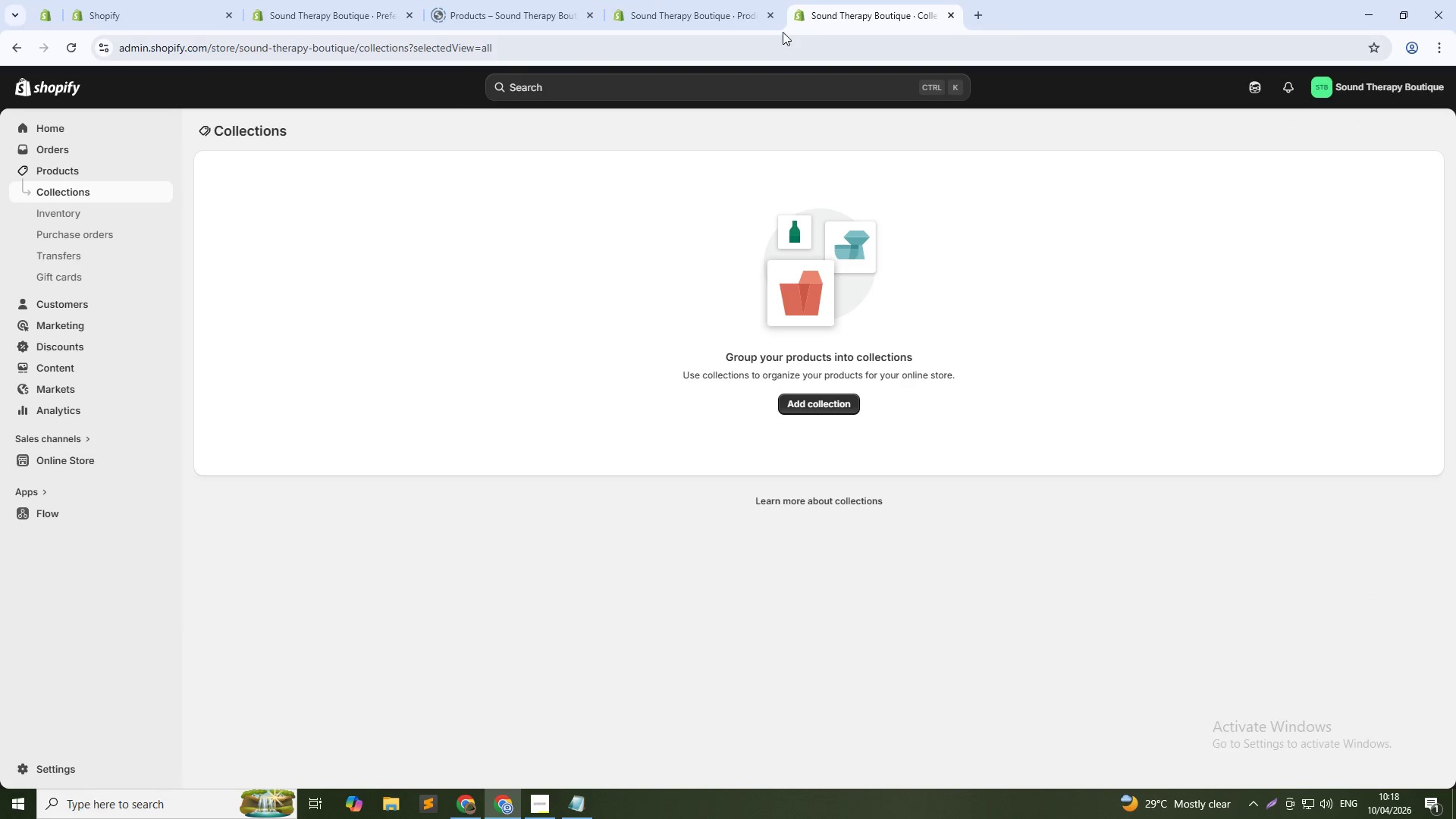 
left_click([706, 0])
 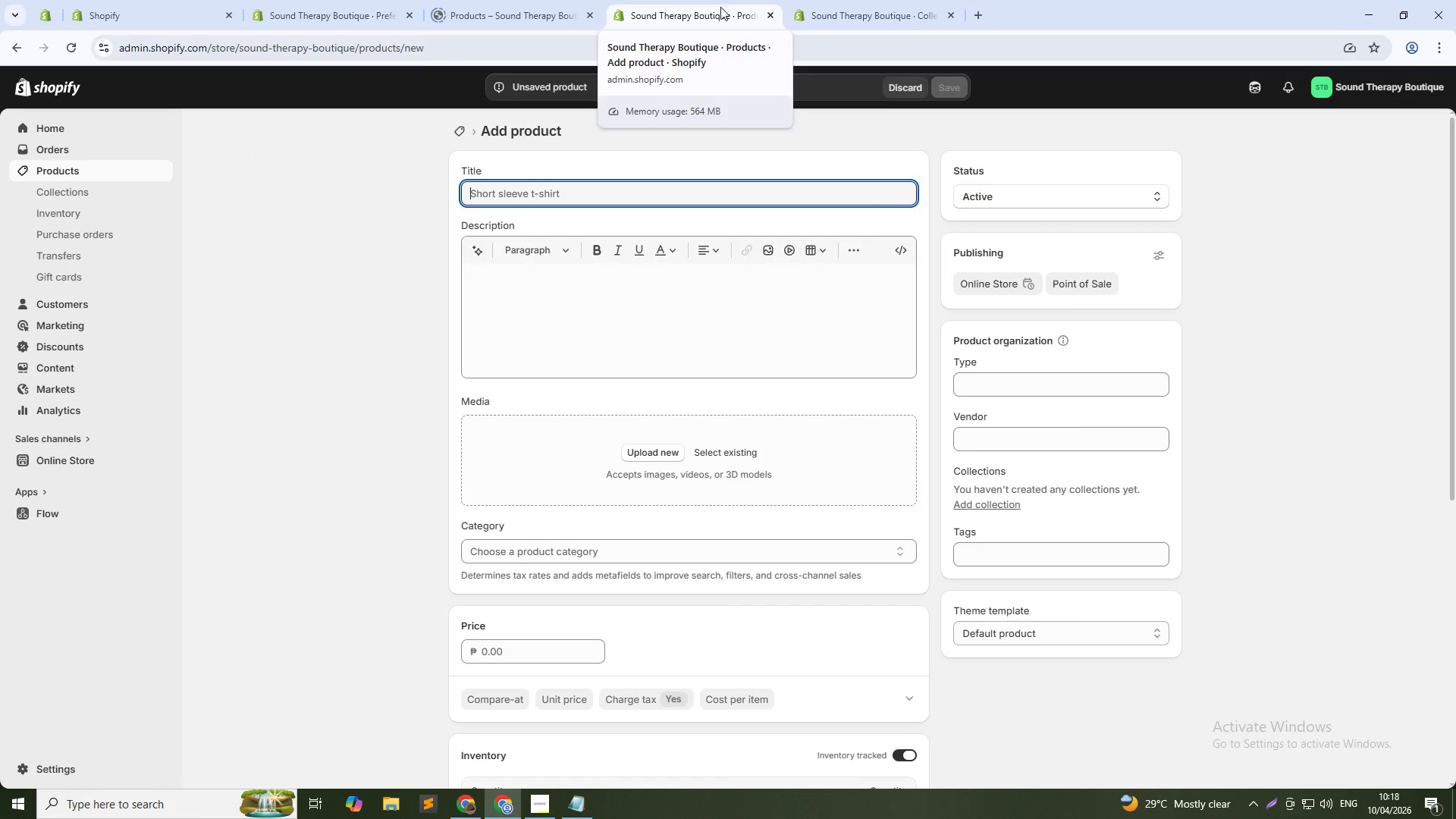 
left_click([679, 197])
 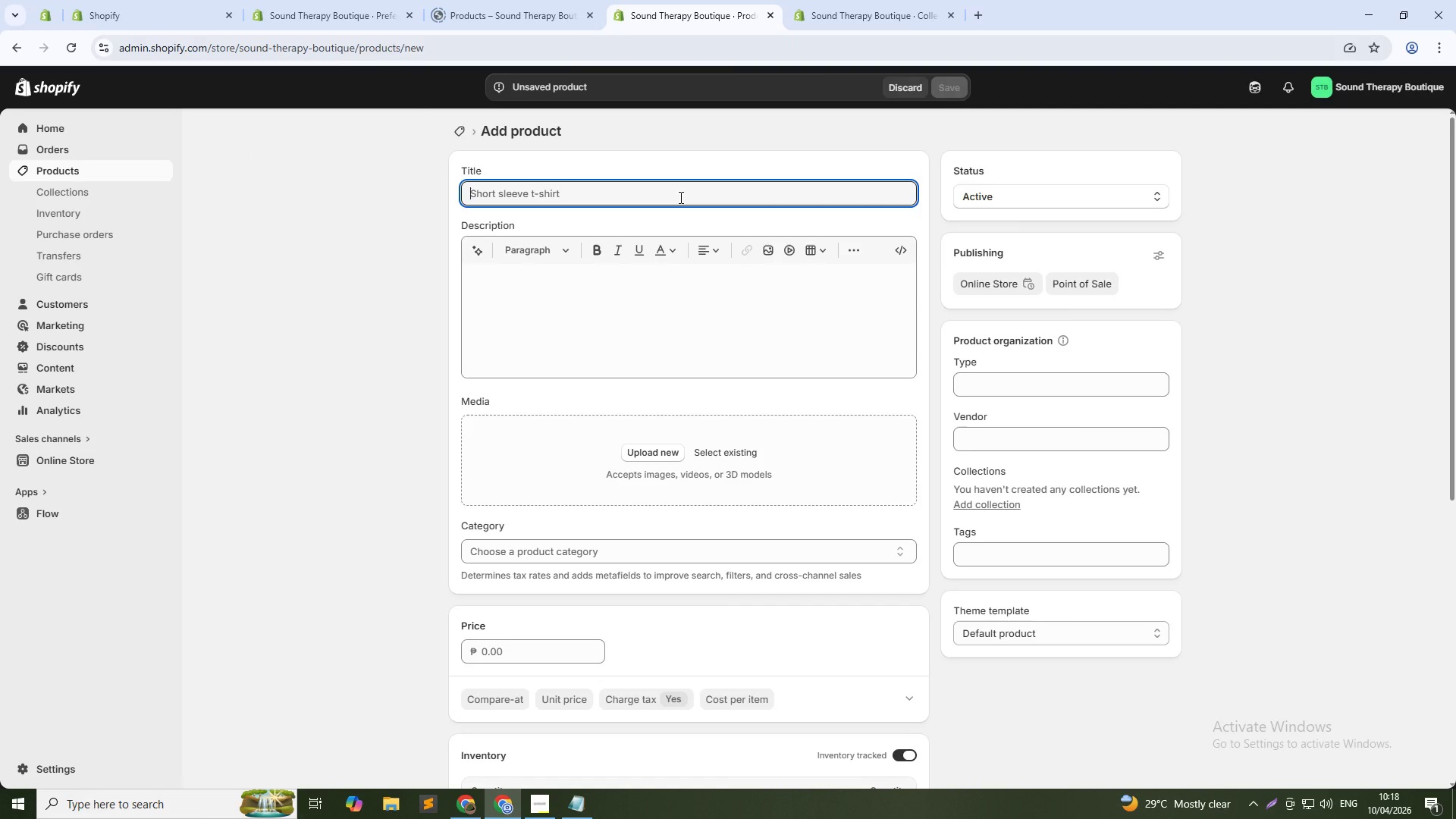 
type(Foundational Wellness Kit - Stress Relief & Grounding Sound Therapy s)
key(Backspace)
type(Set)
 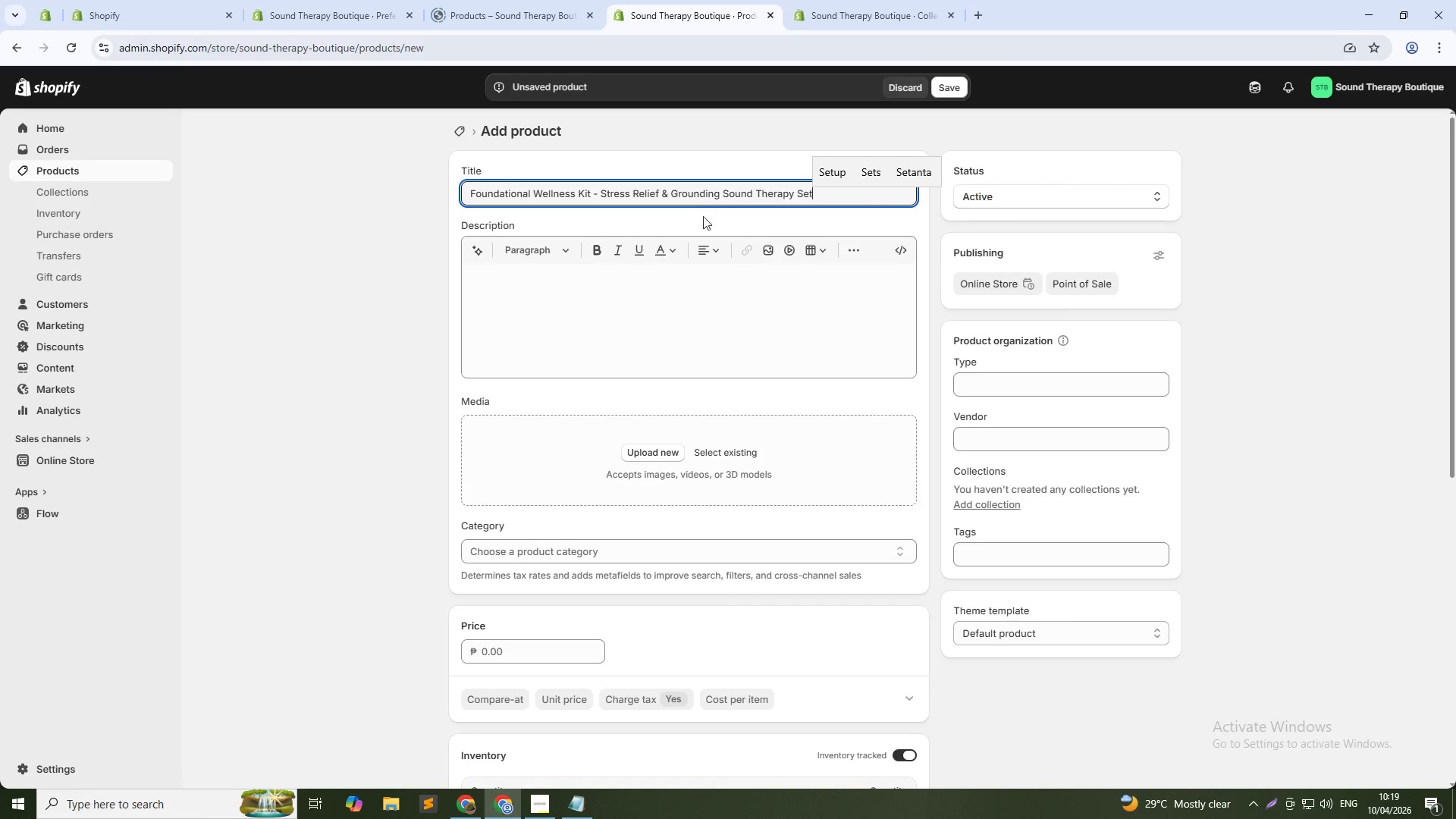 
left_click([688, 291])
 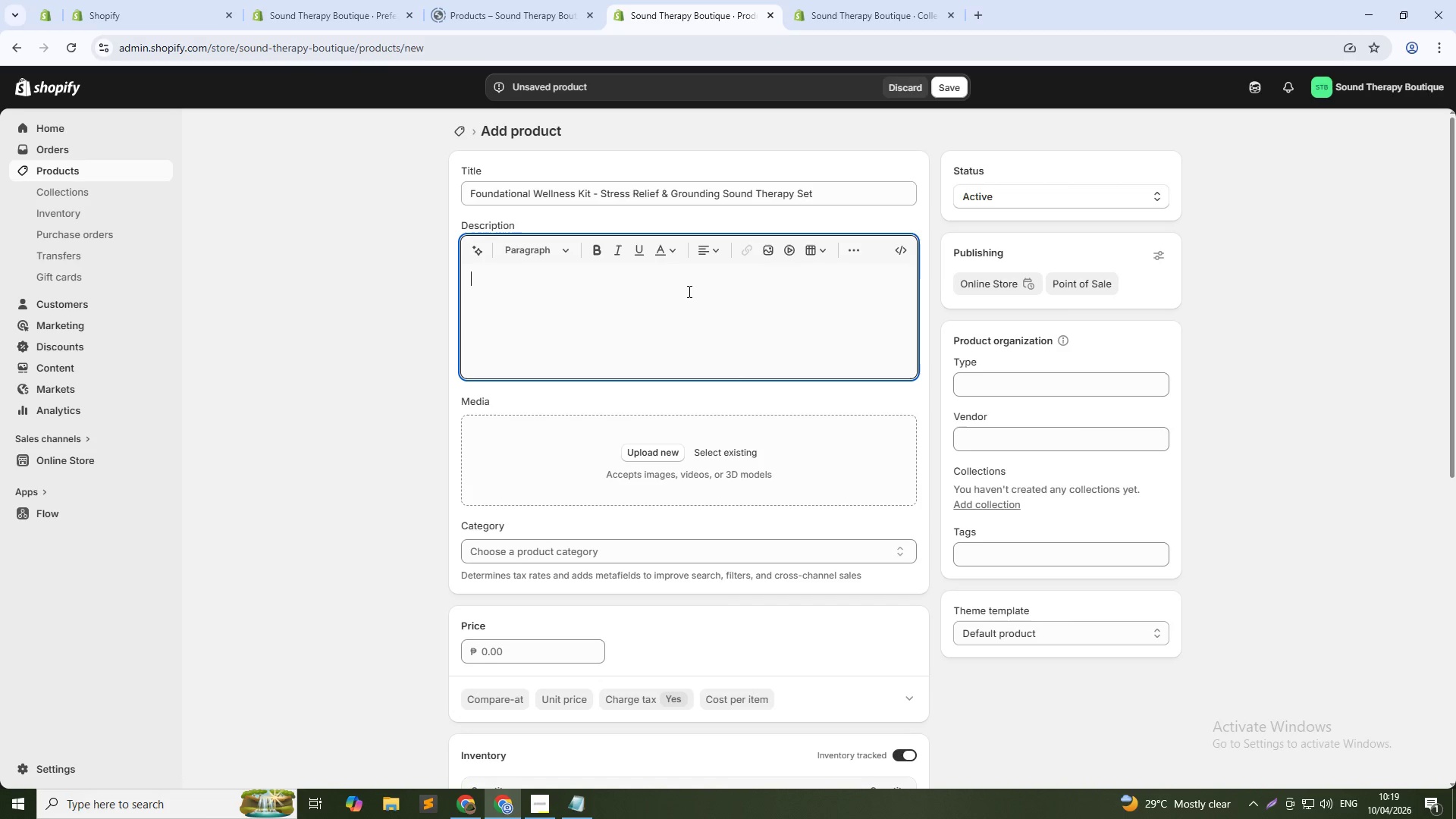 
type(Thie begine)
key(Backspace)
key(Backspace)
key(Backspace)
key(Backspace)
key(Backspace)
key(Backspace)
key(Backspace)
key(Backspace)
key(Backspace)
type(e)
key(Backspace)
type(is beginner-friendly starter kit un)
key(Backspace)
key(Backspace)
type(includes two precision-weighted tuning forks ())
 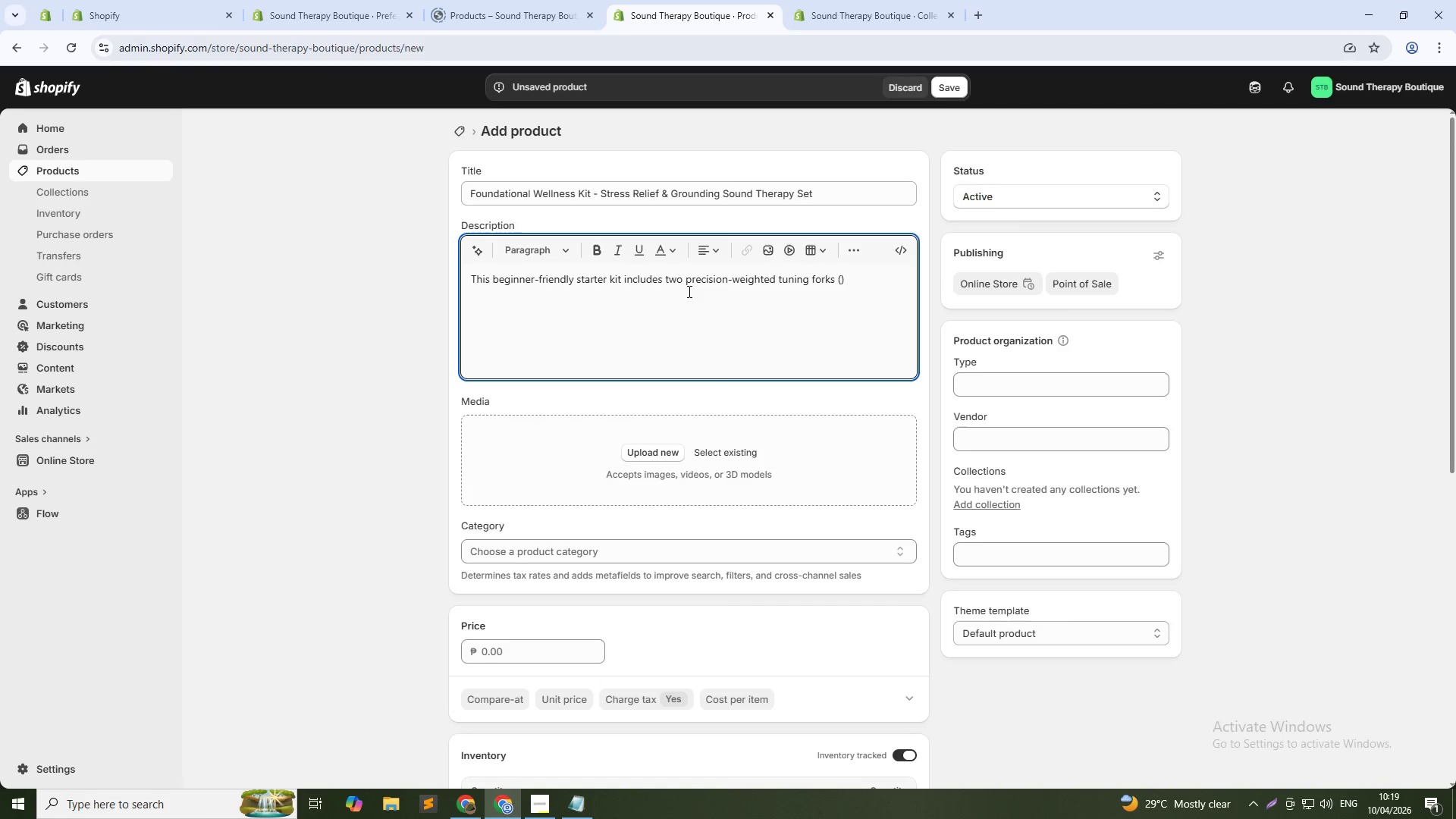 
key(ArrowLeft)
 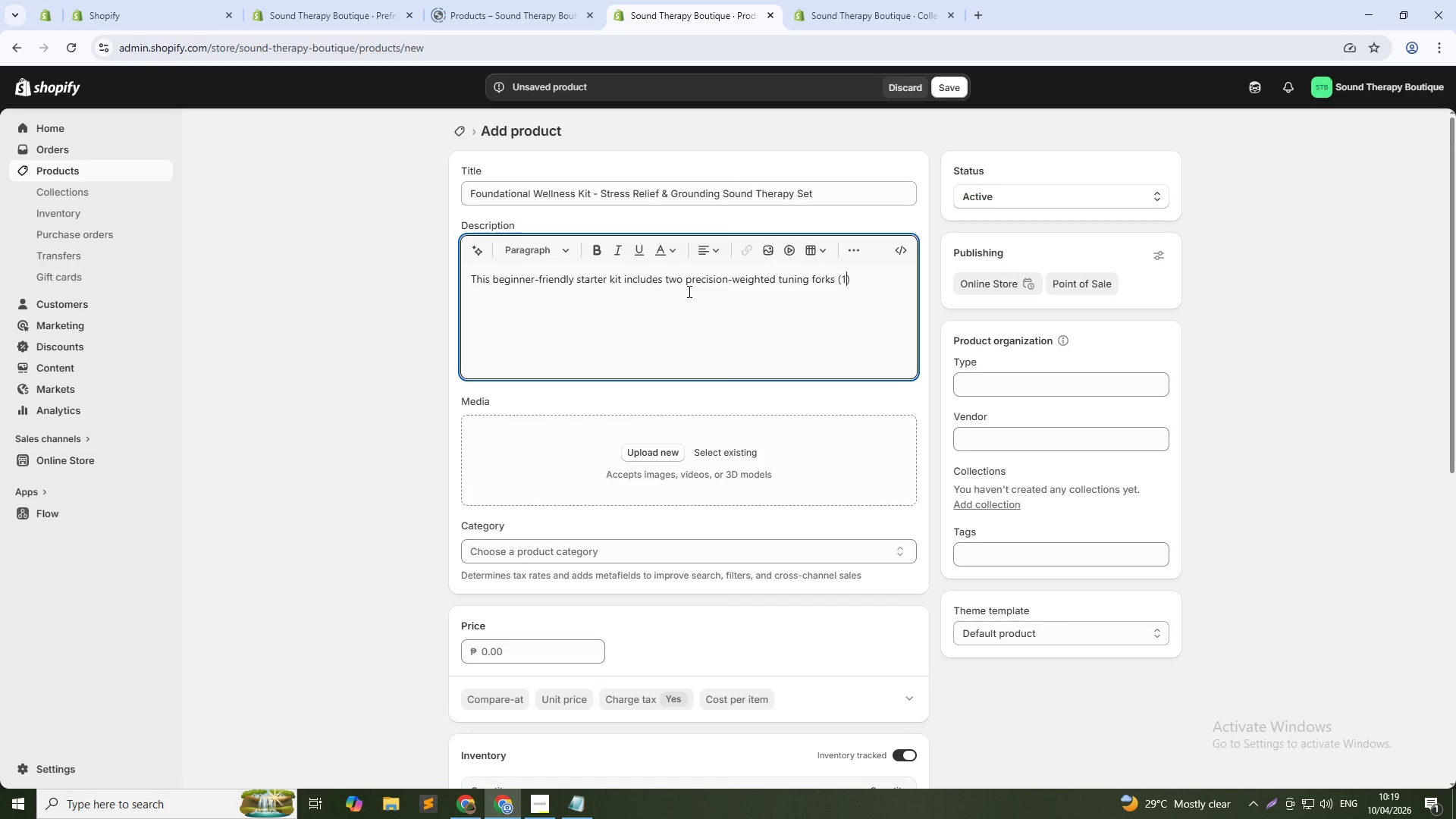 
type(128Hz and 396Hz)
 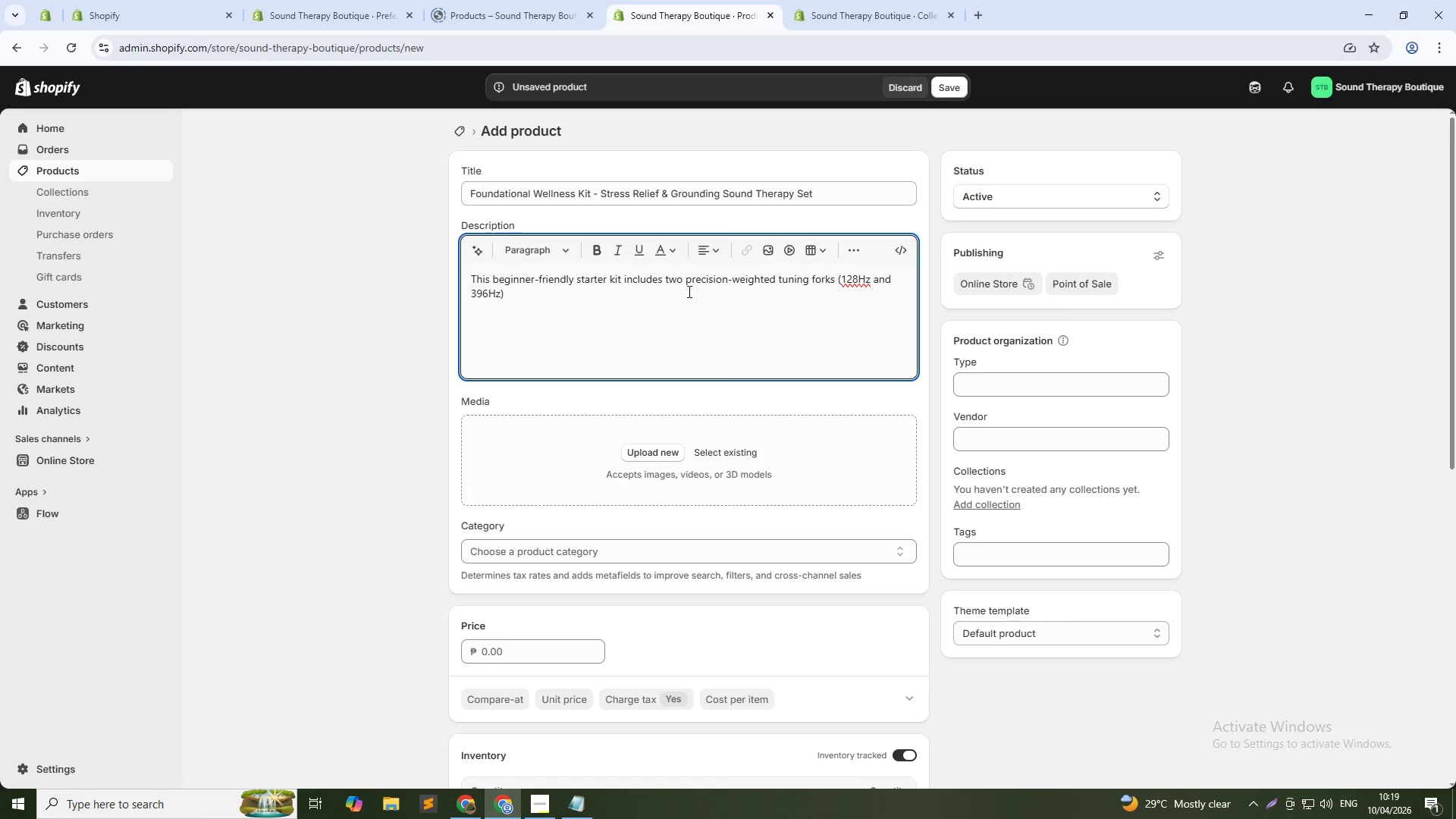 
key(ArrowDown)
 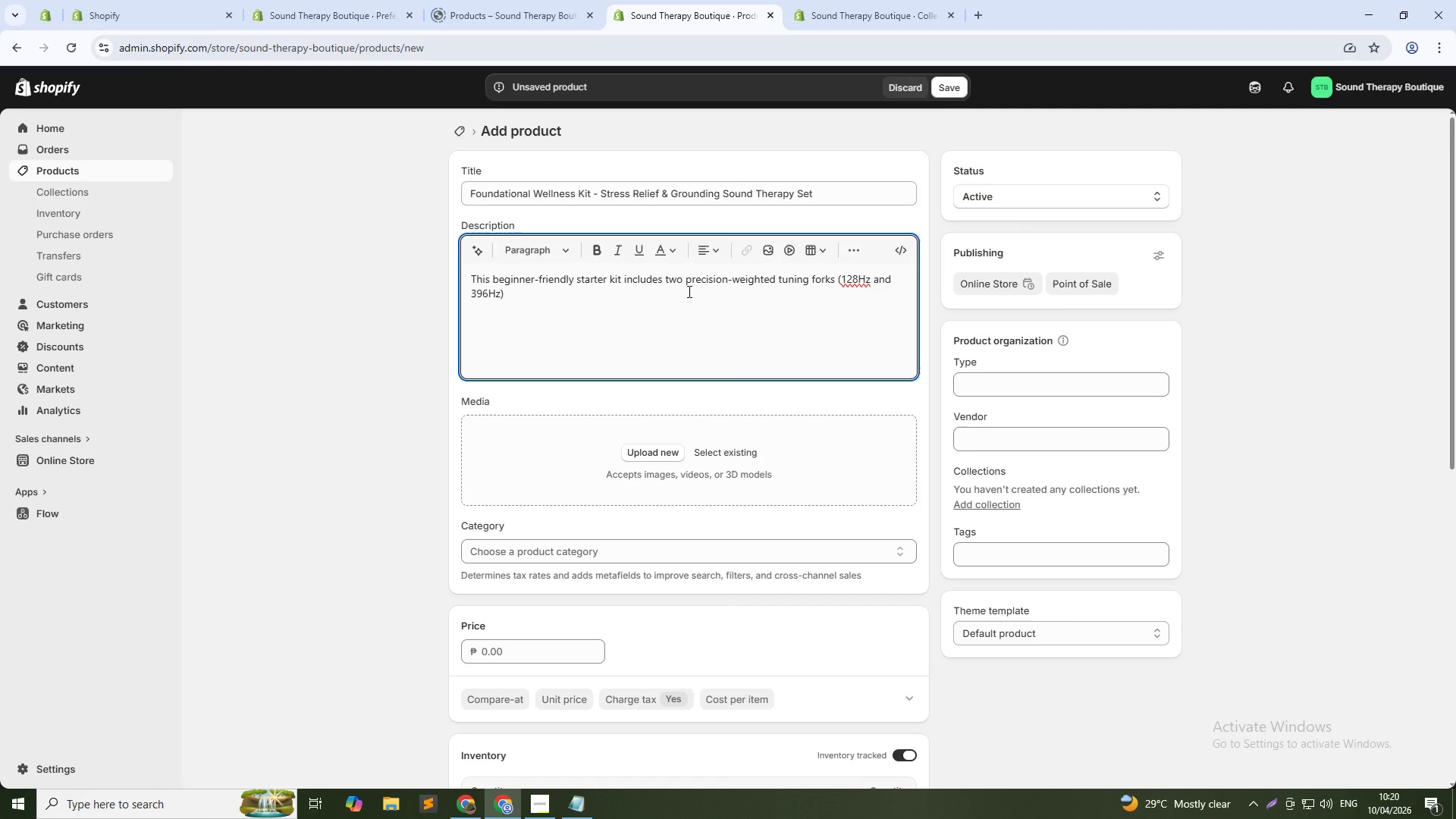 
type(, a wooden mallet, silicone activator pad, and a 48-page begii)
key(Backspace)
type(nner's guidebook. The 128Hz fork stimultes the ba)
key(Backspace)
key(Backspace)
type(vagus nerve for nervous system regulation, while the 397Hz form )
 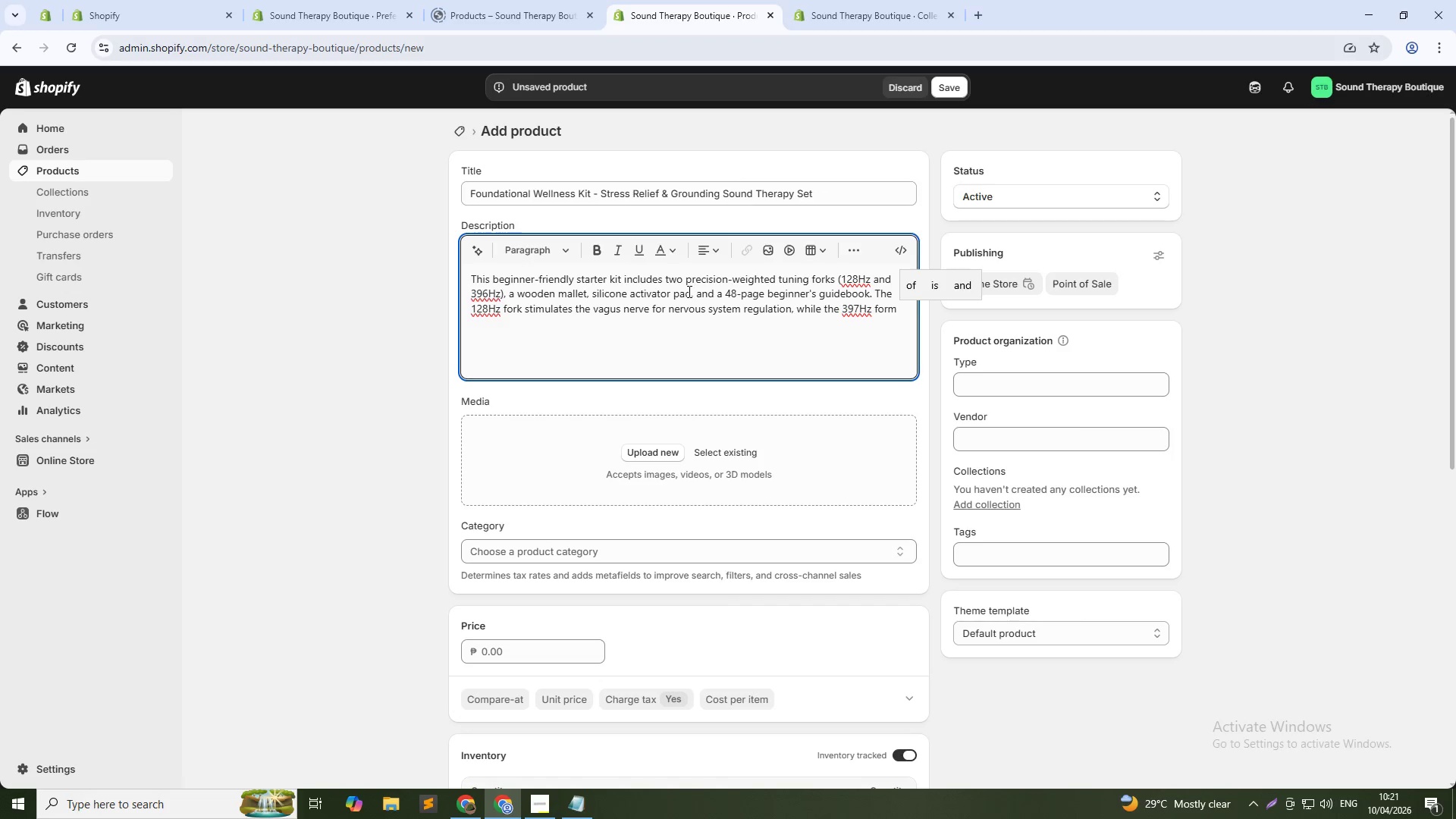 
hold_key(key=ArrowLeft, duration=0.78)
 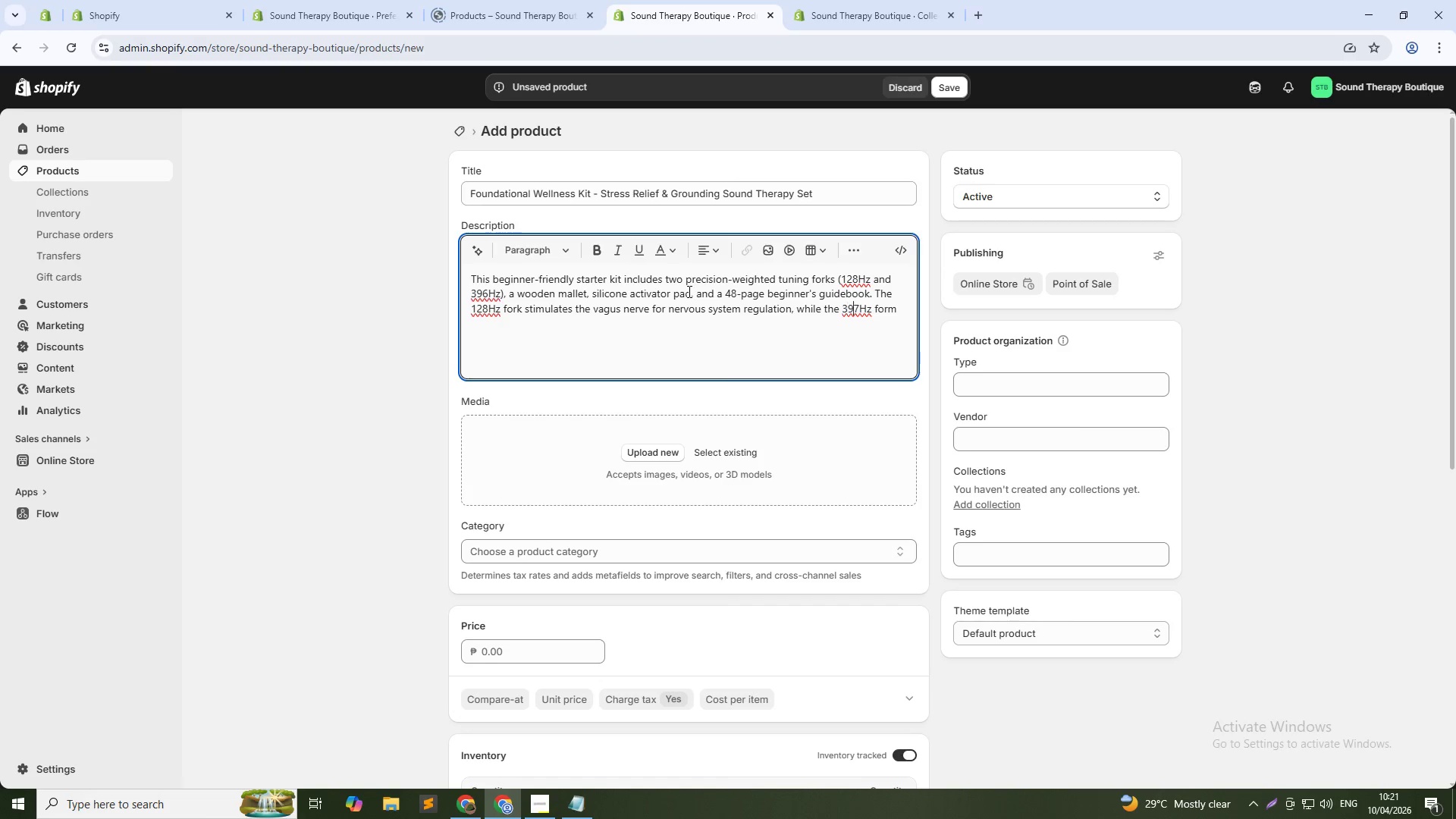 
key(ArrowRight)
 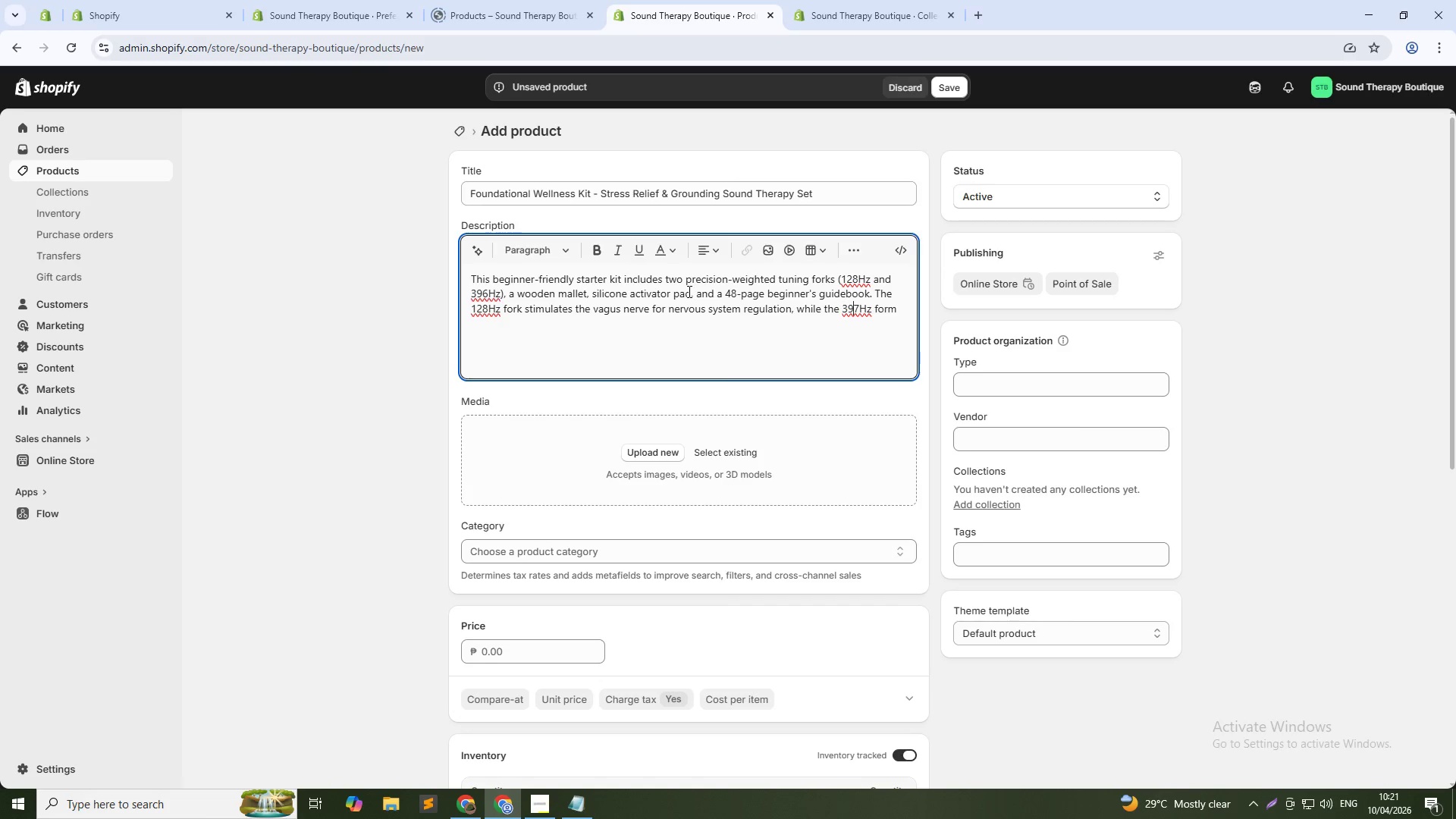 
key(ArrowRight)
 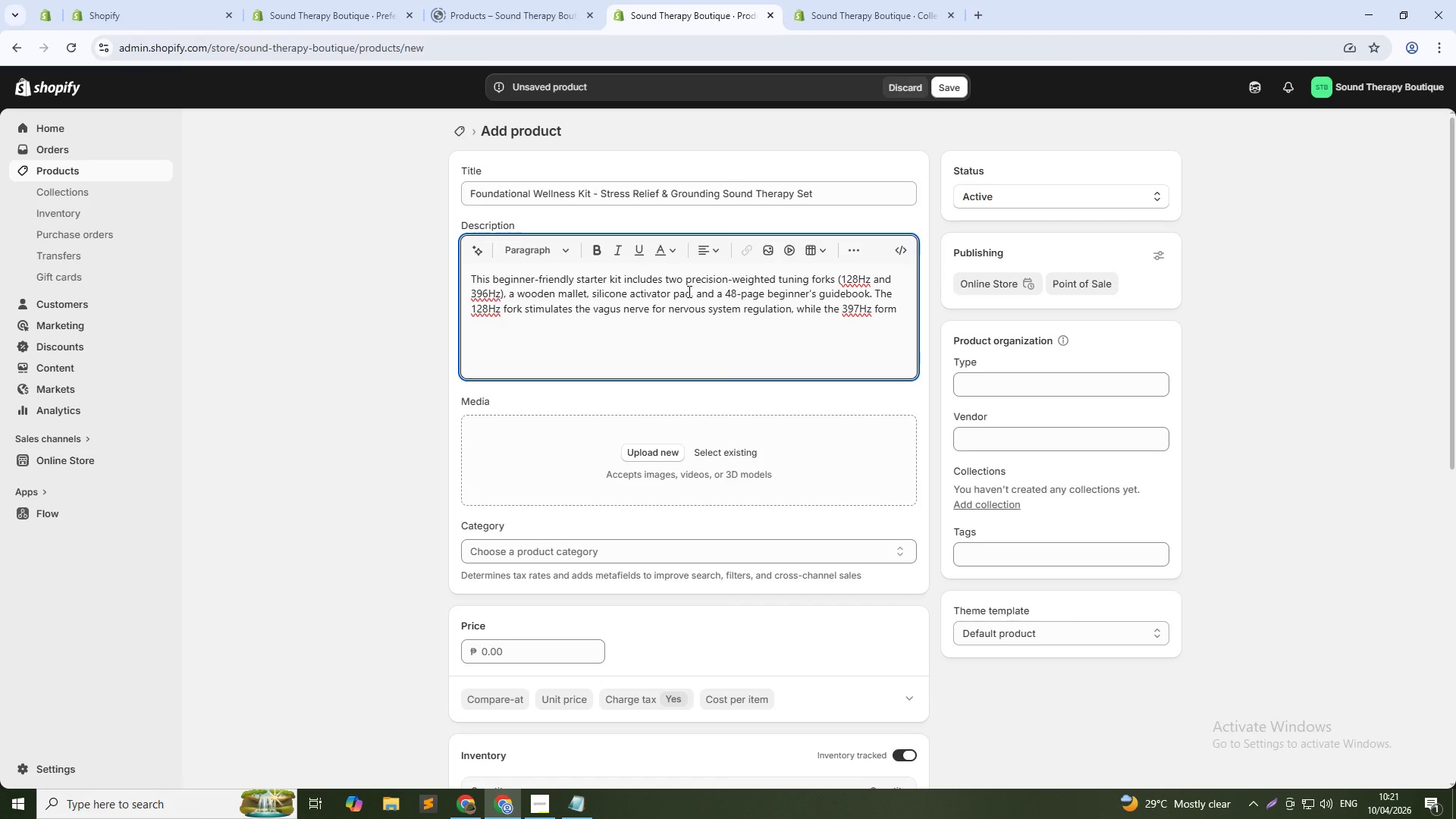 
key(Backspace)
 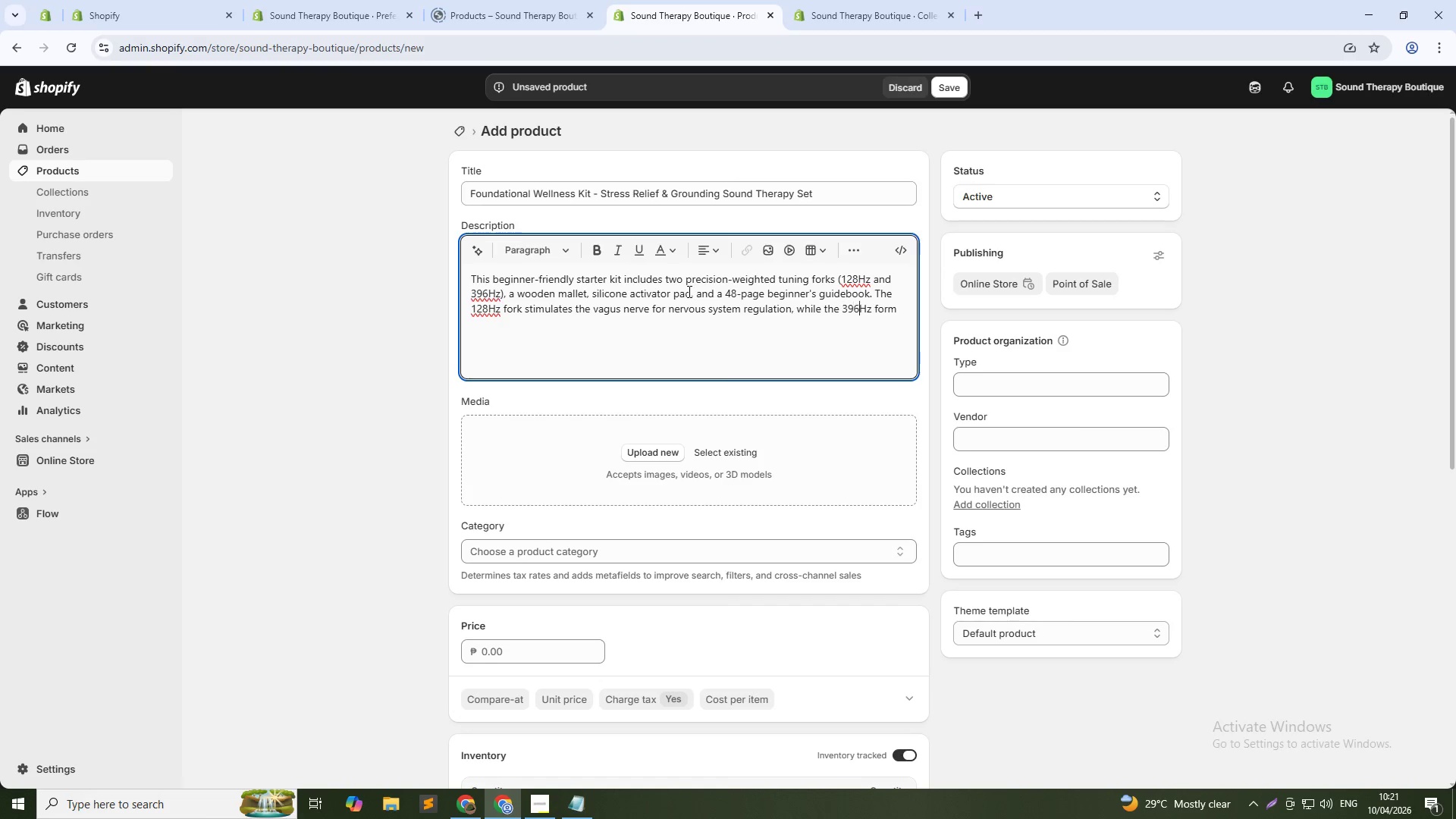 
key(6)
 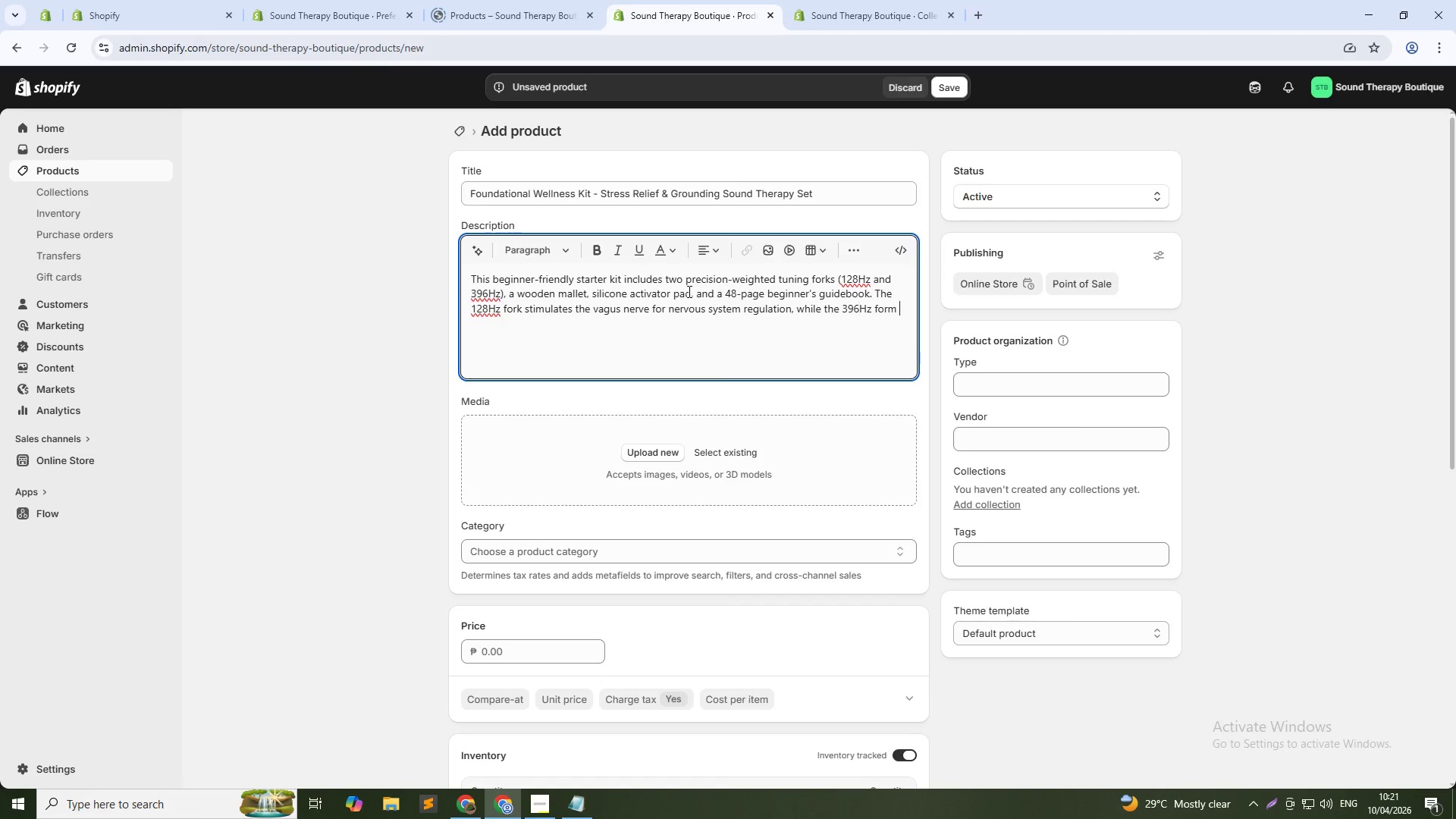 
key(ArrowDown)
 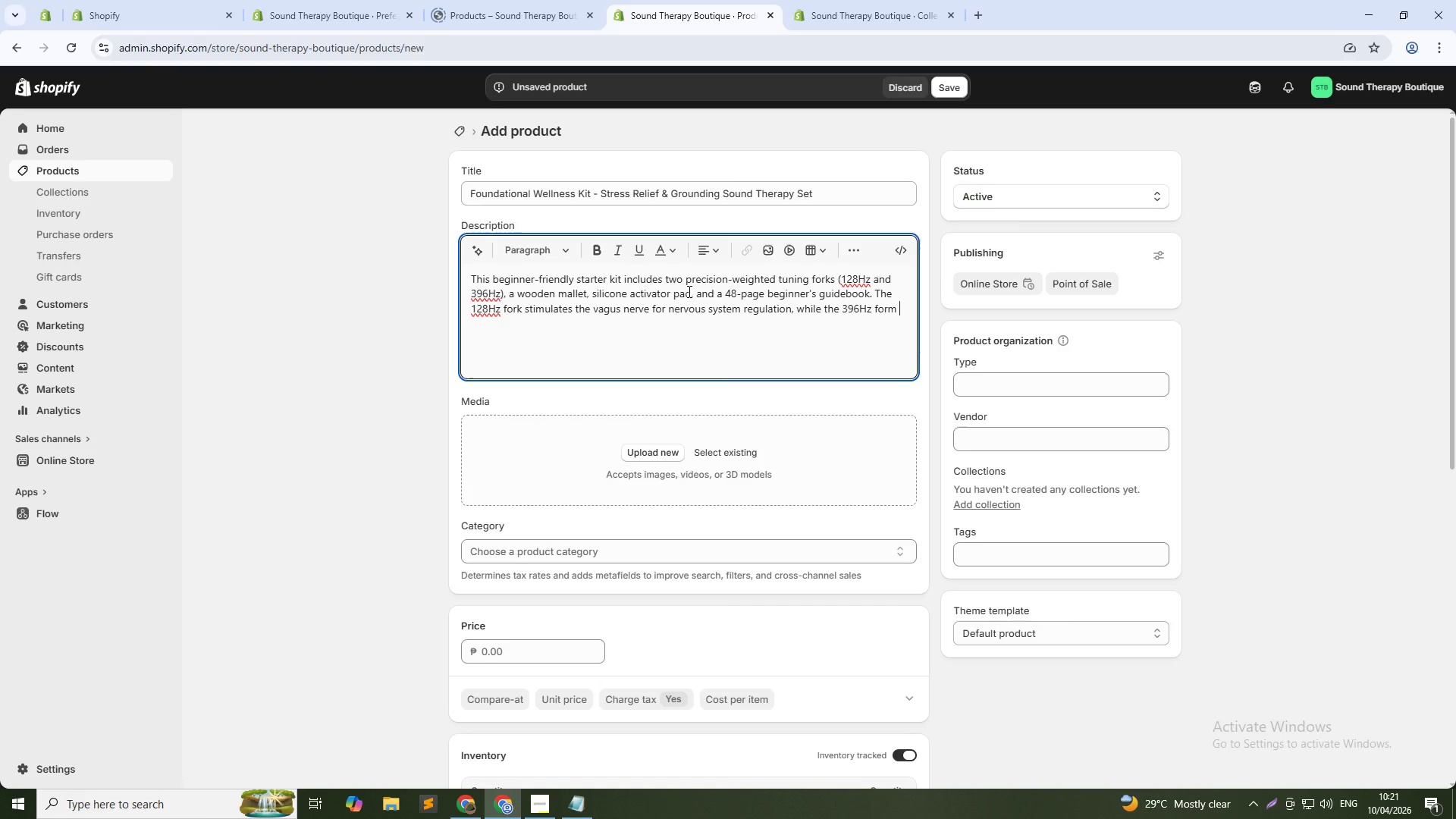 
wait(7.16)
 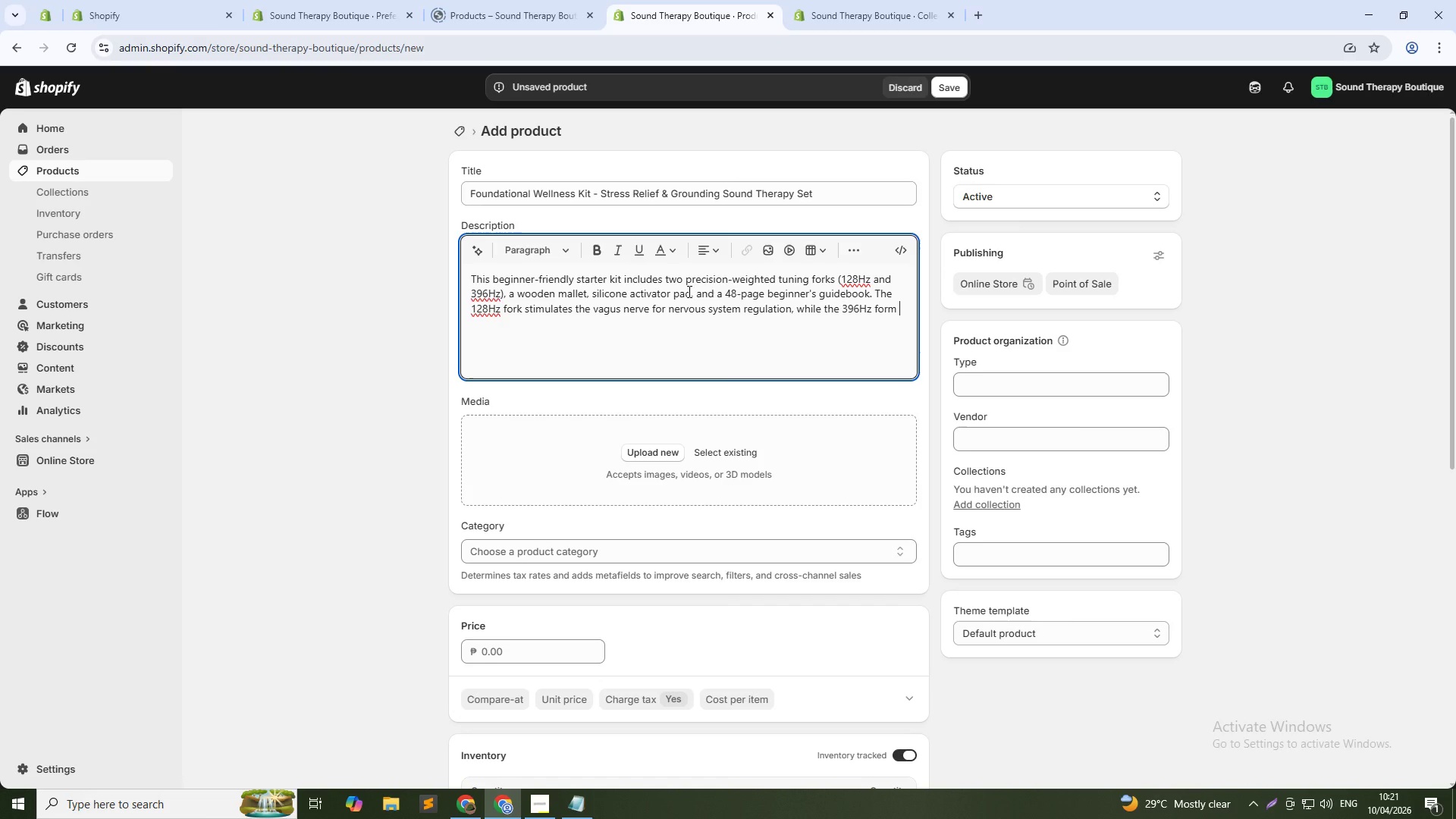 
type(releases guilt and fear stored in the root)
 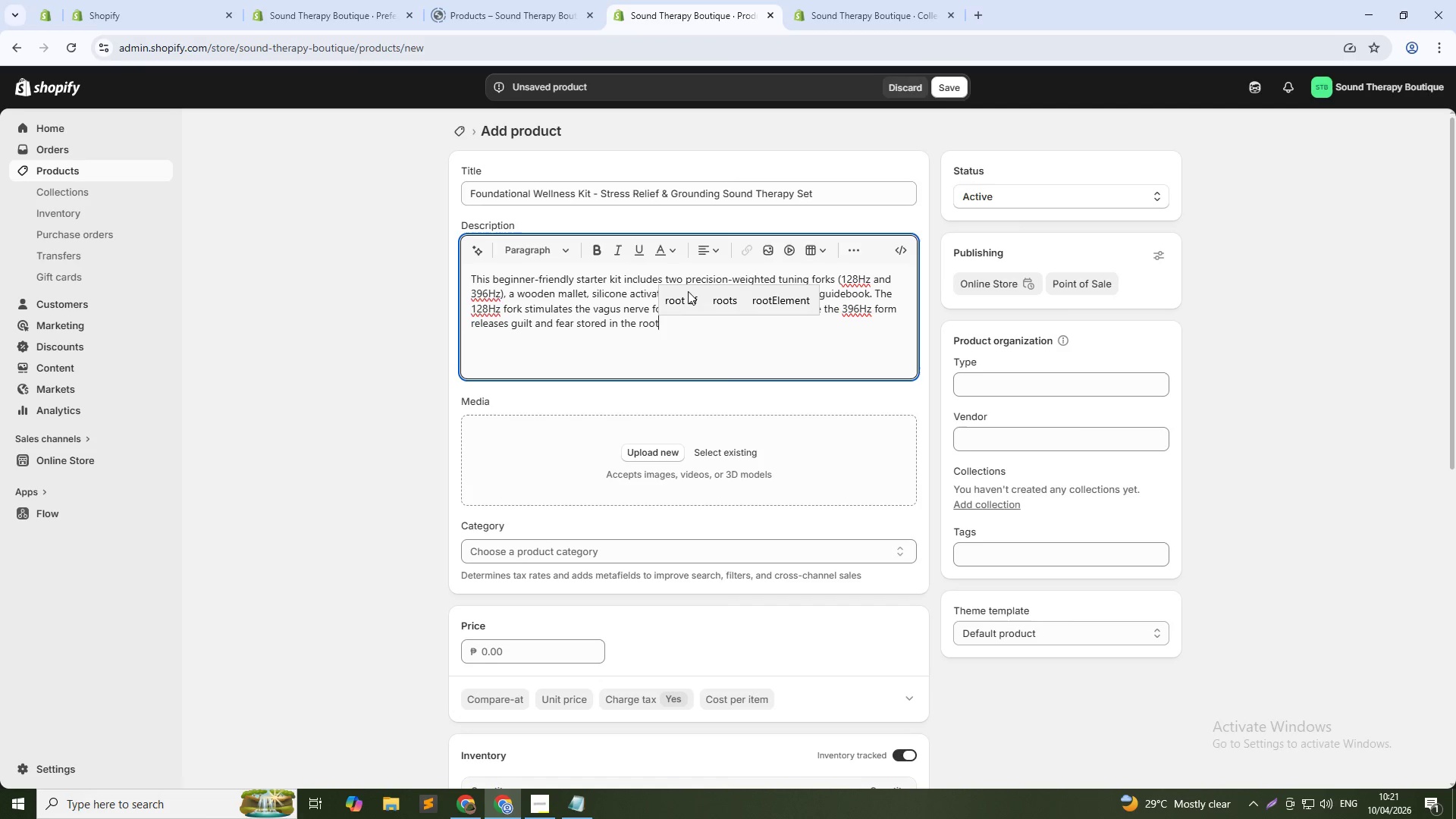 
type( chakra. O)
key(Backspace)
type(Perfect for those new to sound therapy who wnat to )
 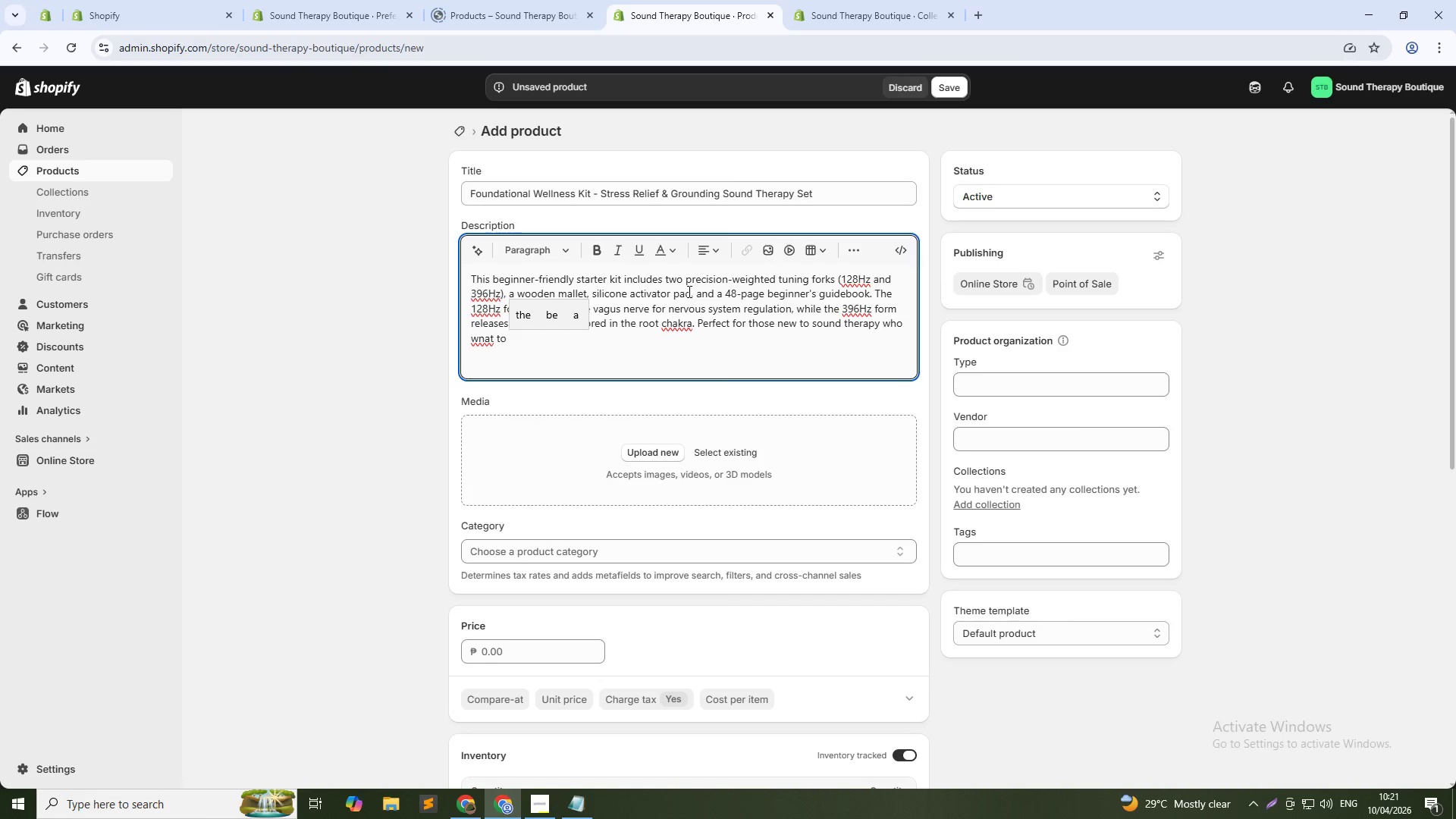 
key(Backspace)
key(Backspace)
key(Backspace)
key(Backspace)
key(Backspace)
key(Backspace)
key(Backspace)
type(ant to reduce anxiety, improve sleep )
key(Backspace)
type(, and fel)
key(Backspace)
type(el more grounded. All components come)
 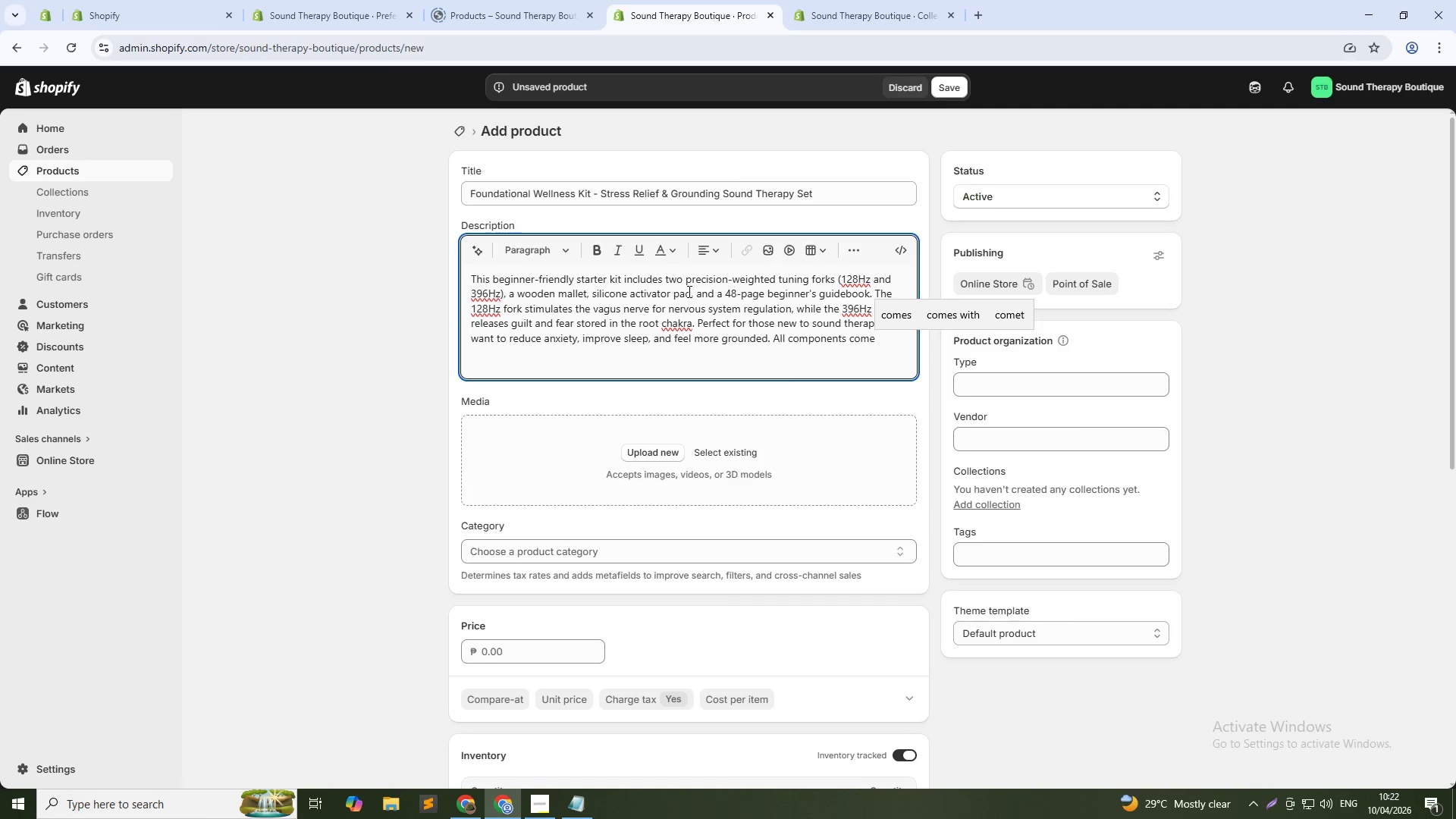 
wait(5.53)
 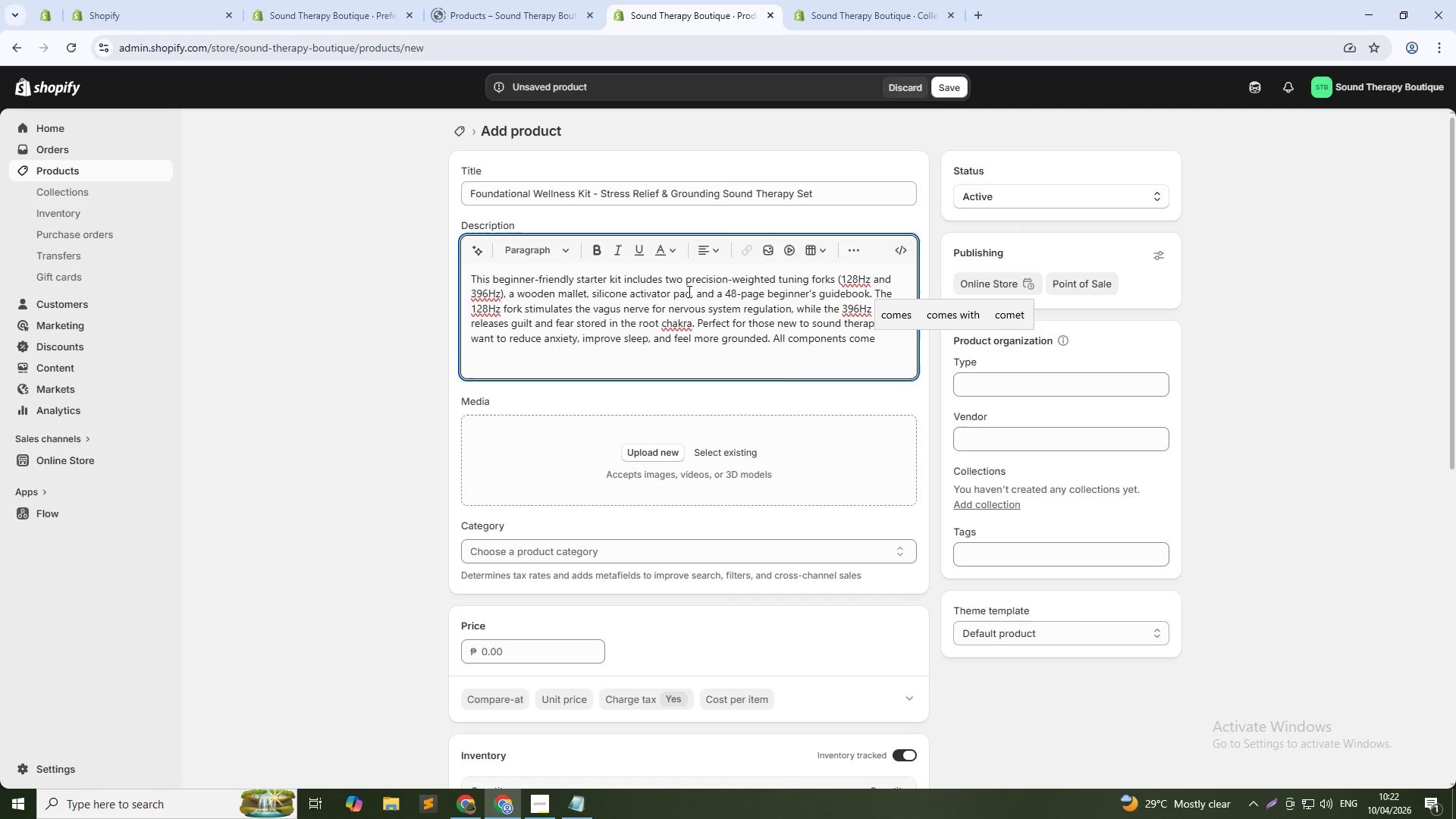 
type( in a recycled cardboard storage box. )
 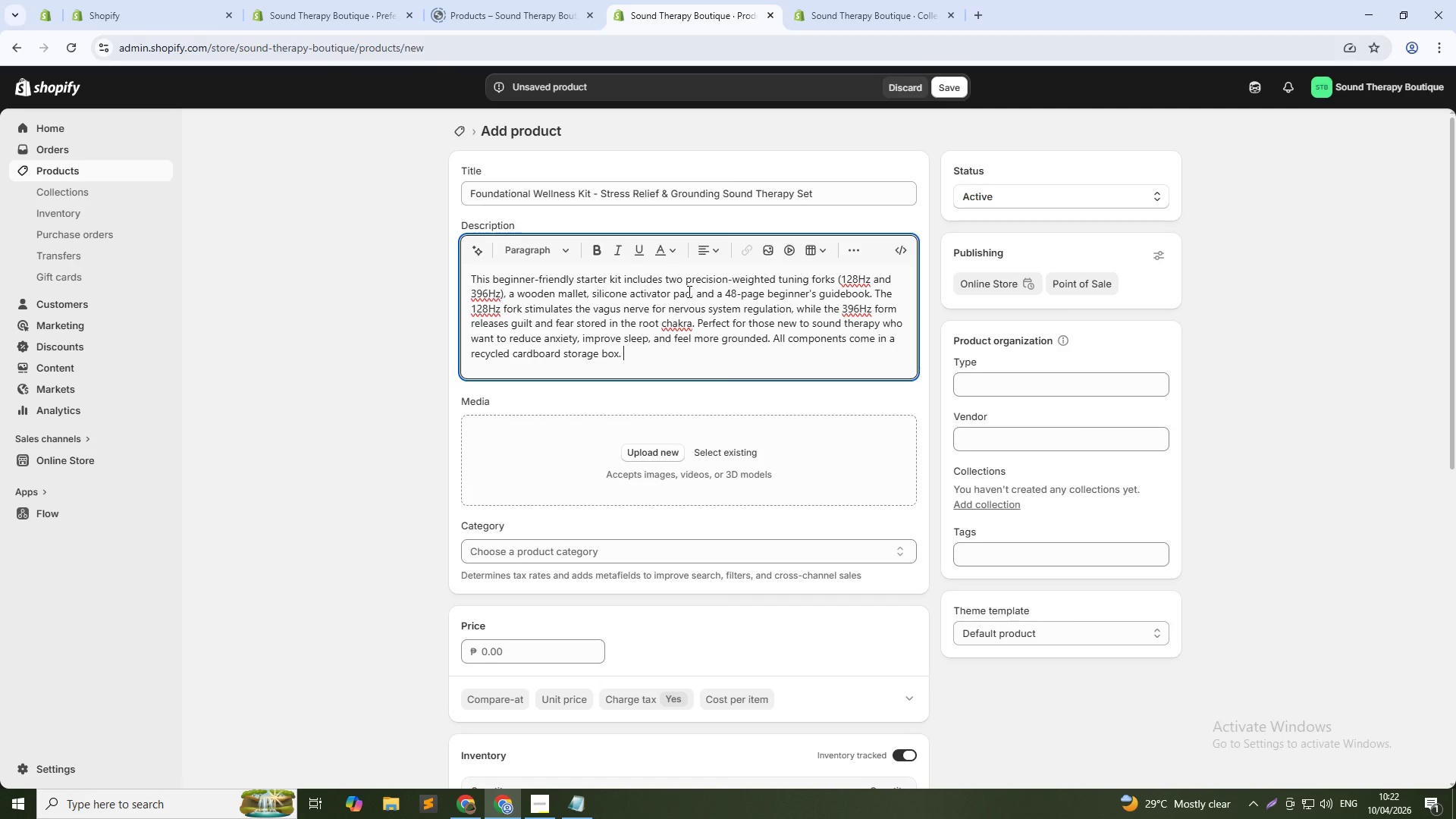 
type(Includes access to five online guided audion)
key(Backspace)
type( sessions. Trusted by yoga teachers and wellness coaches for client sessions.)
 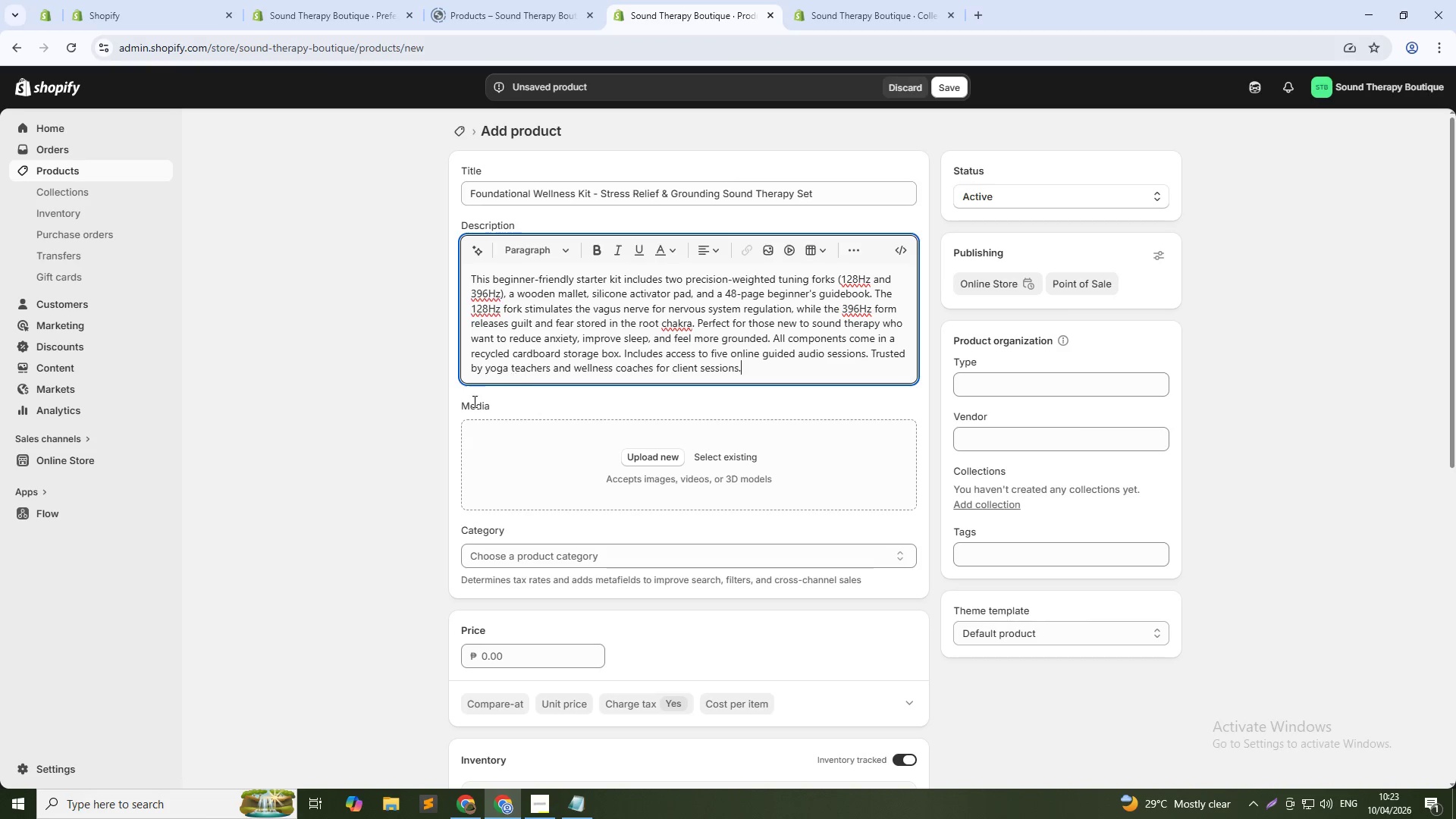 
left_click([494, 656])
 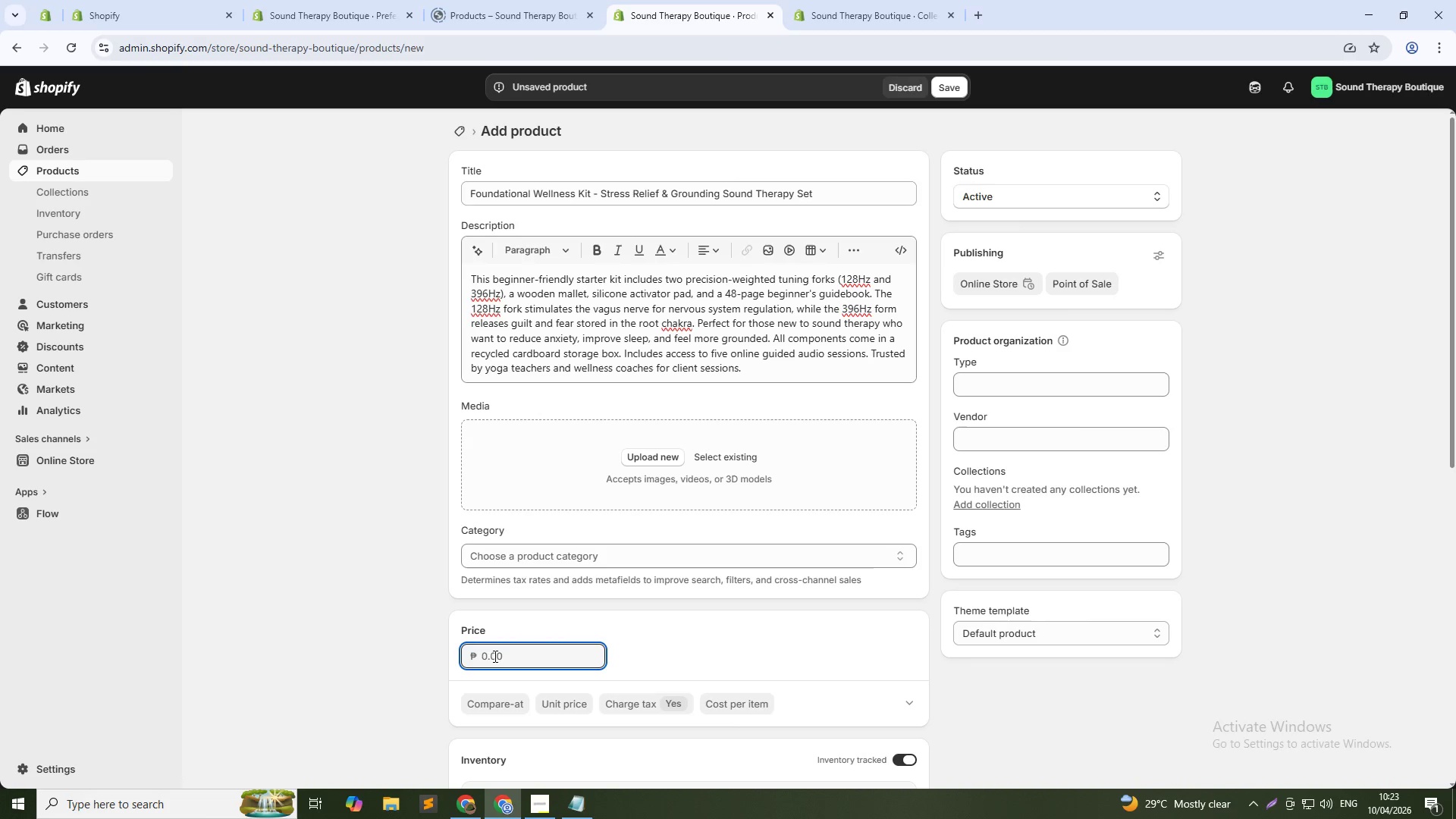 
key(Numpad1)
 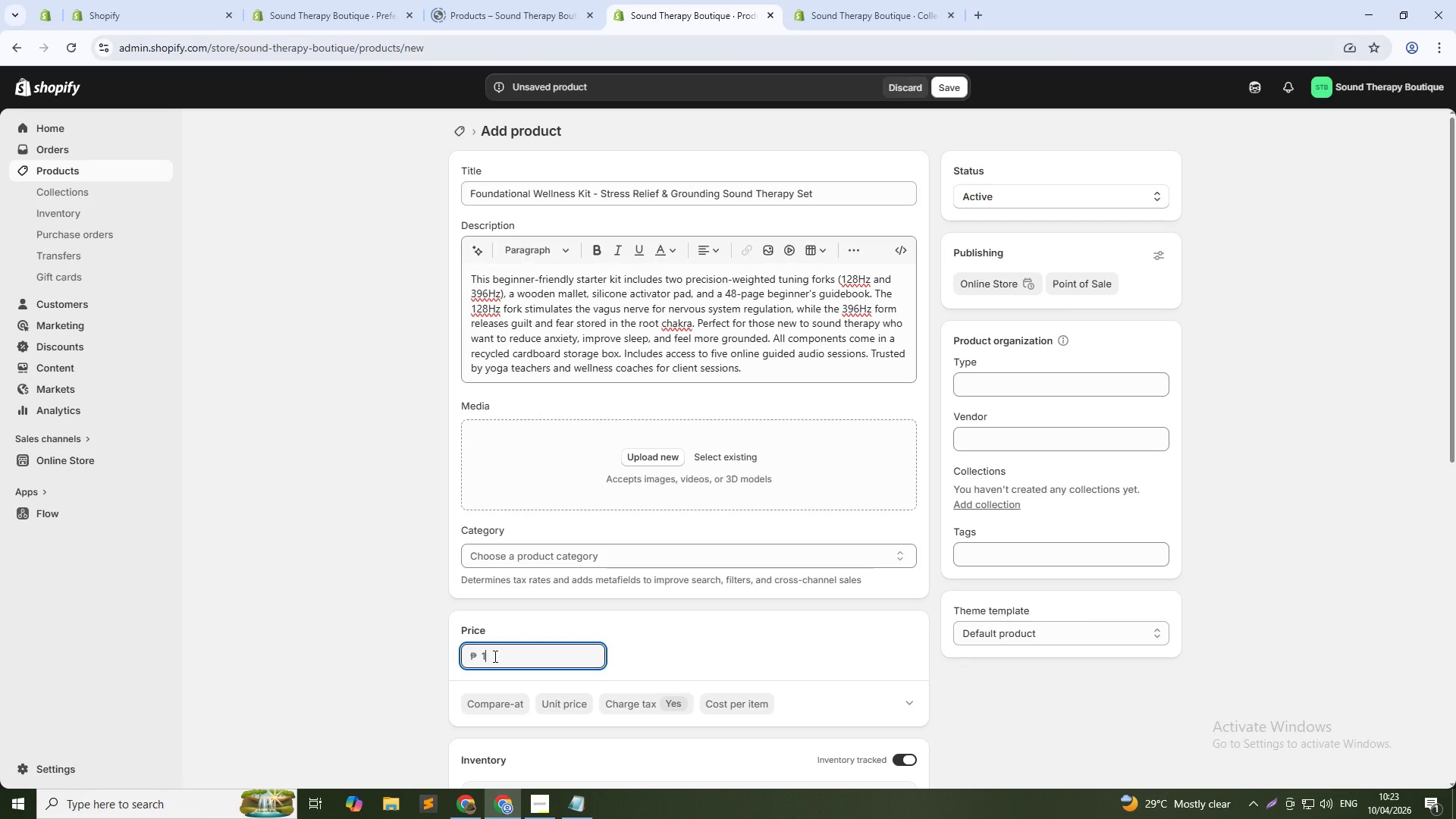 
key(Numpad7)
 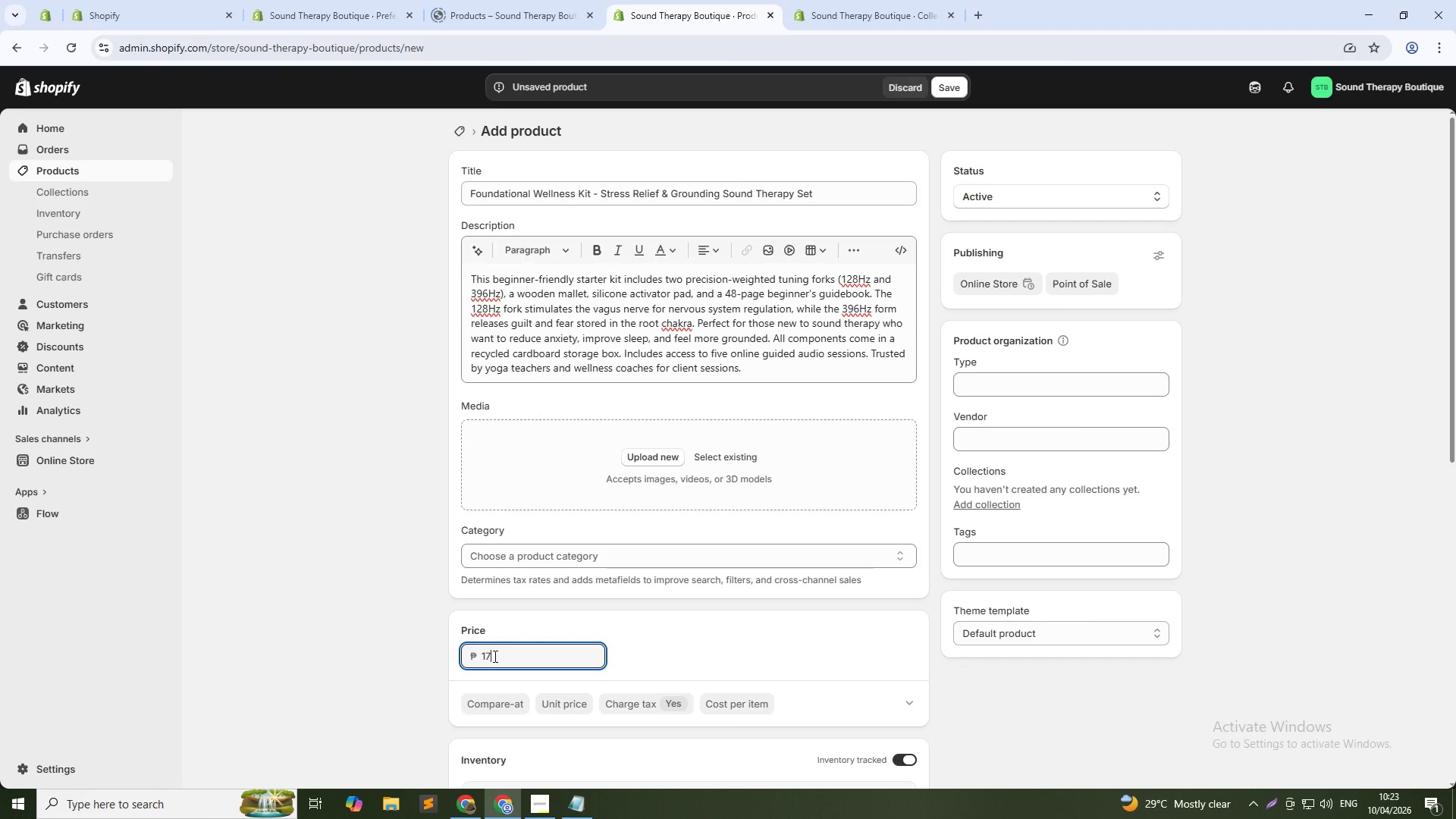 
key(Numpad5)
 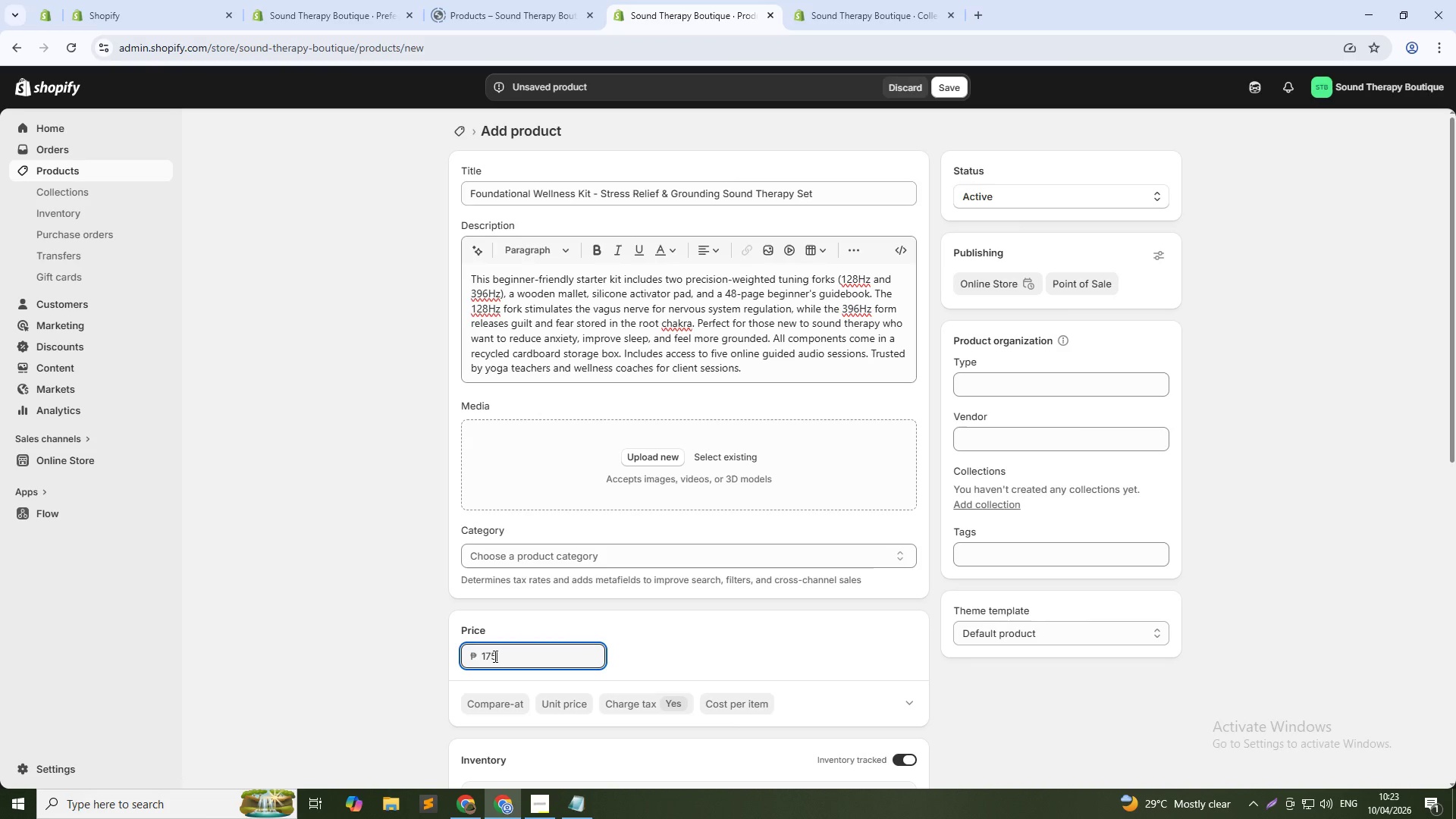 
key(Alt+CapsLock)
 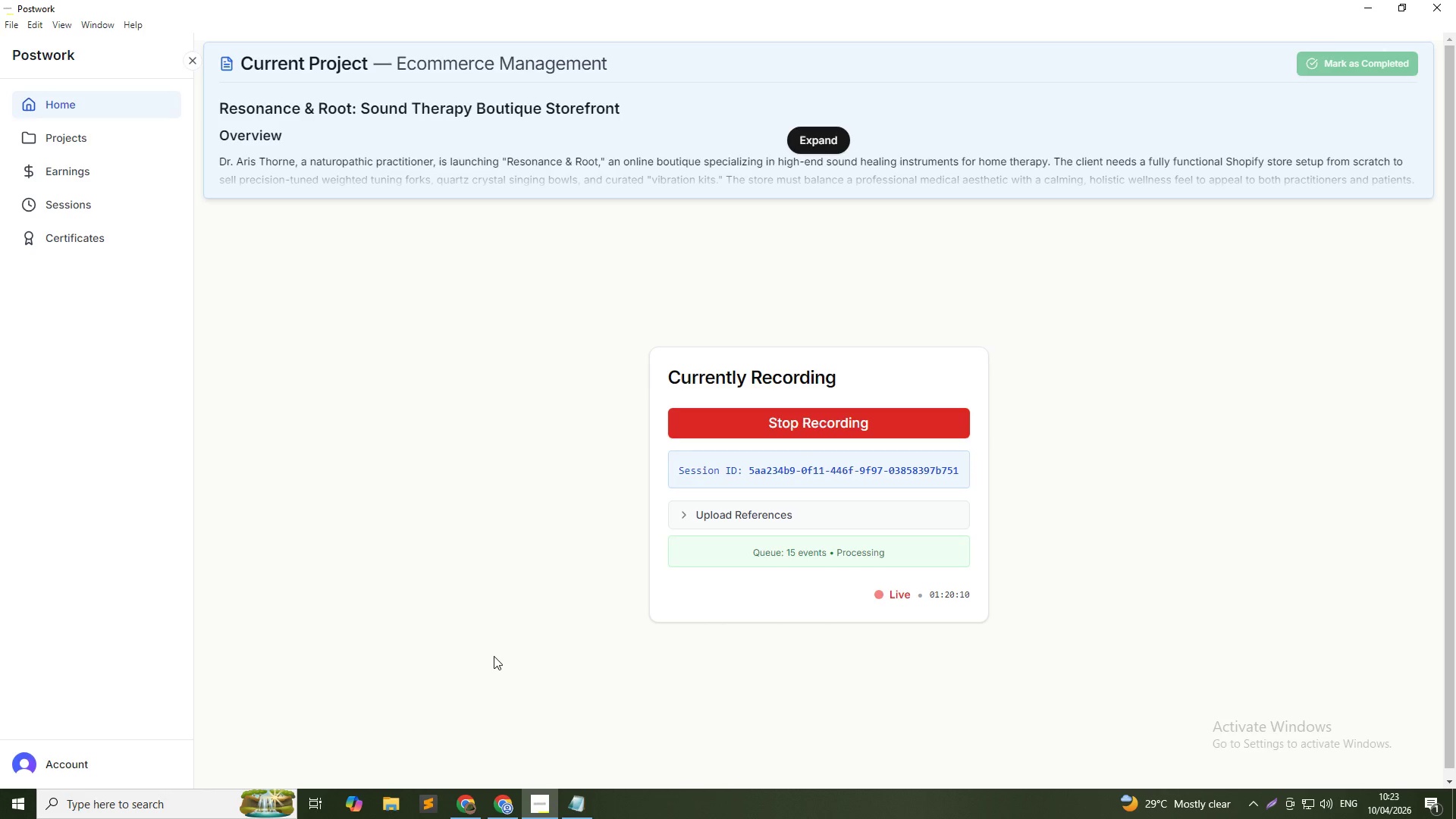 
key(Alt+Tab)